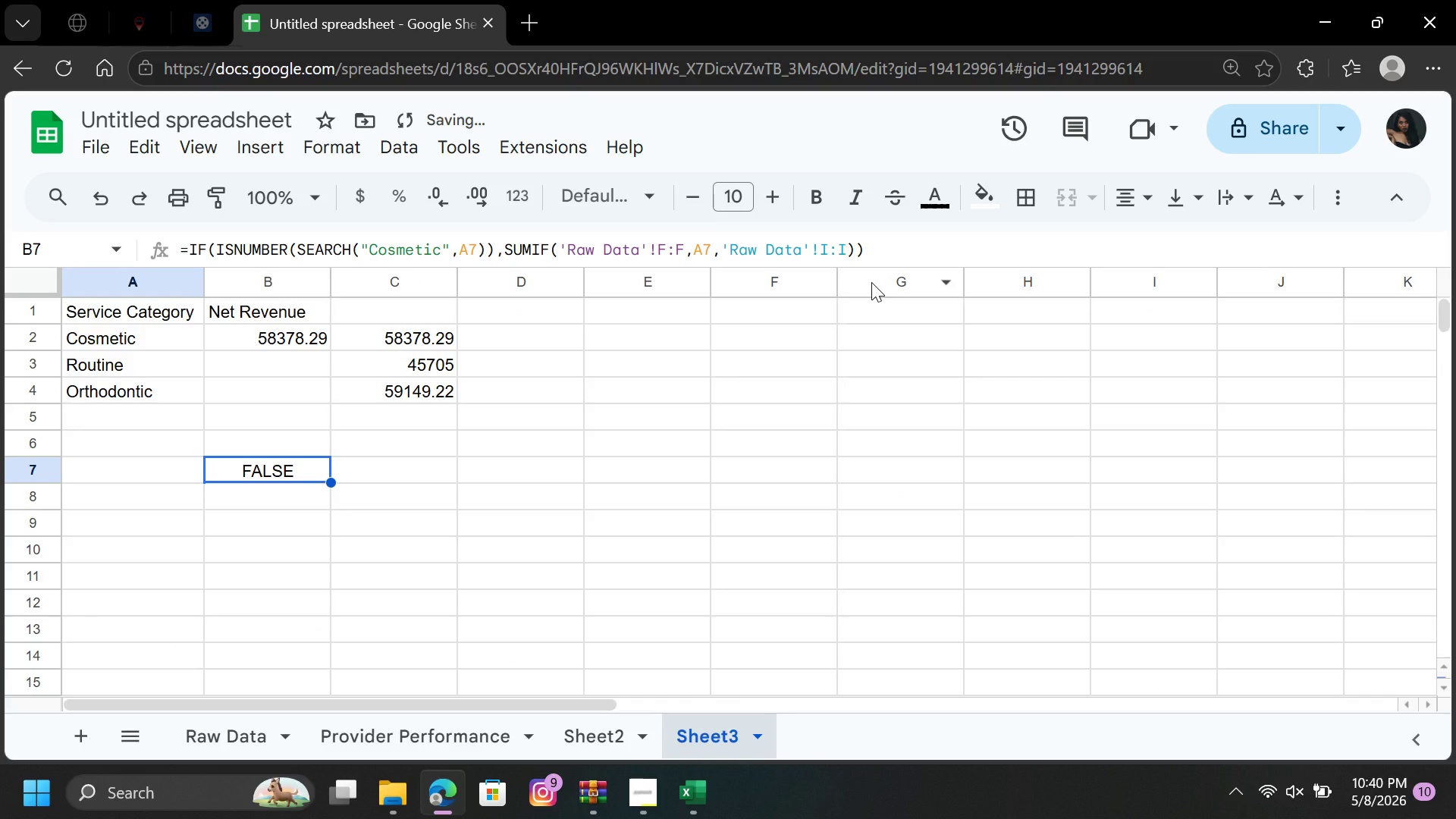 
left_click([850, 247])
 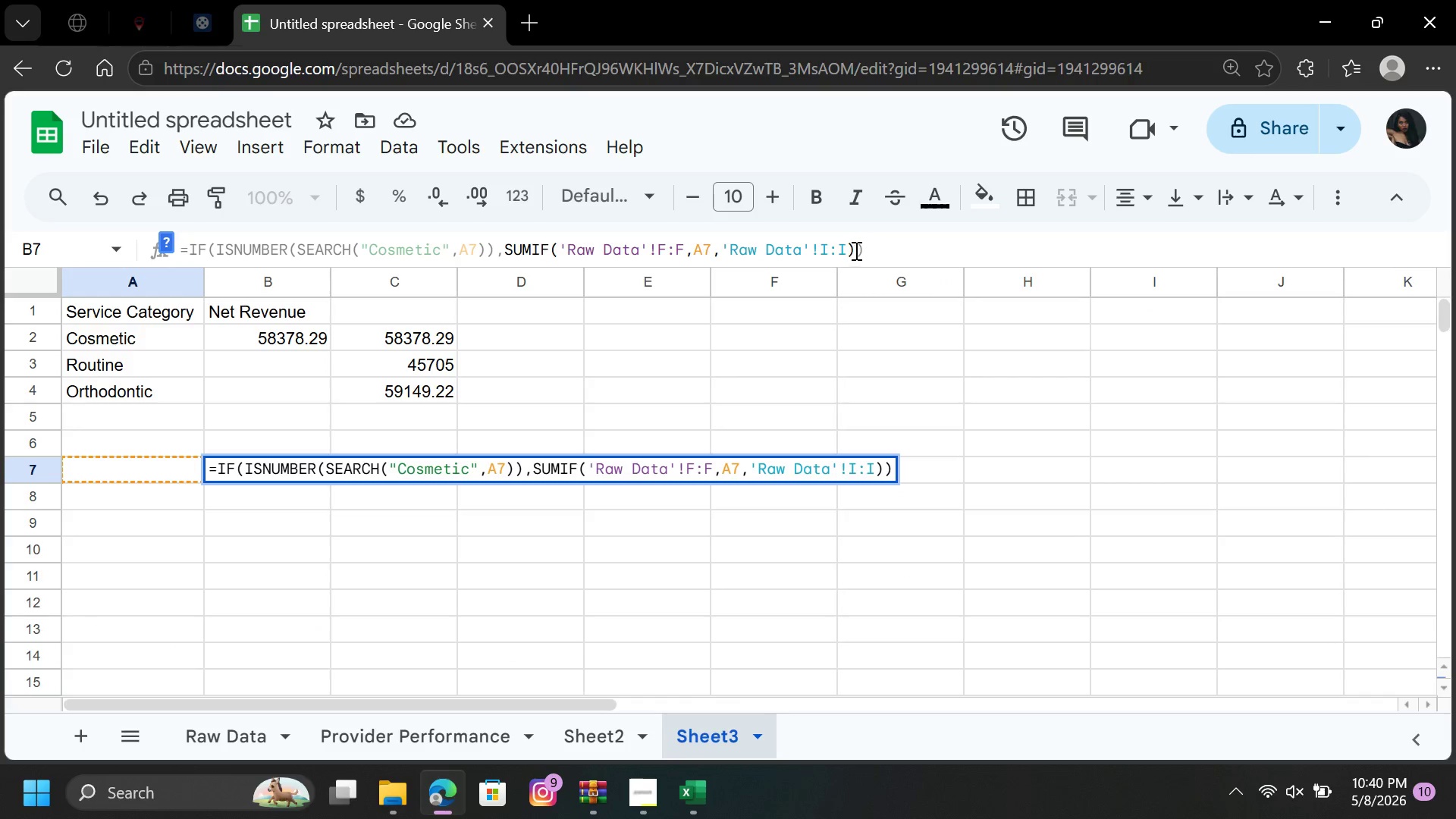 
left_click([854, 249])
 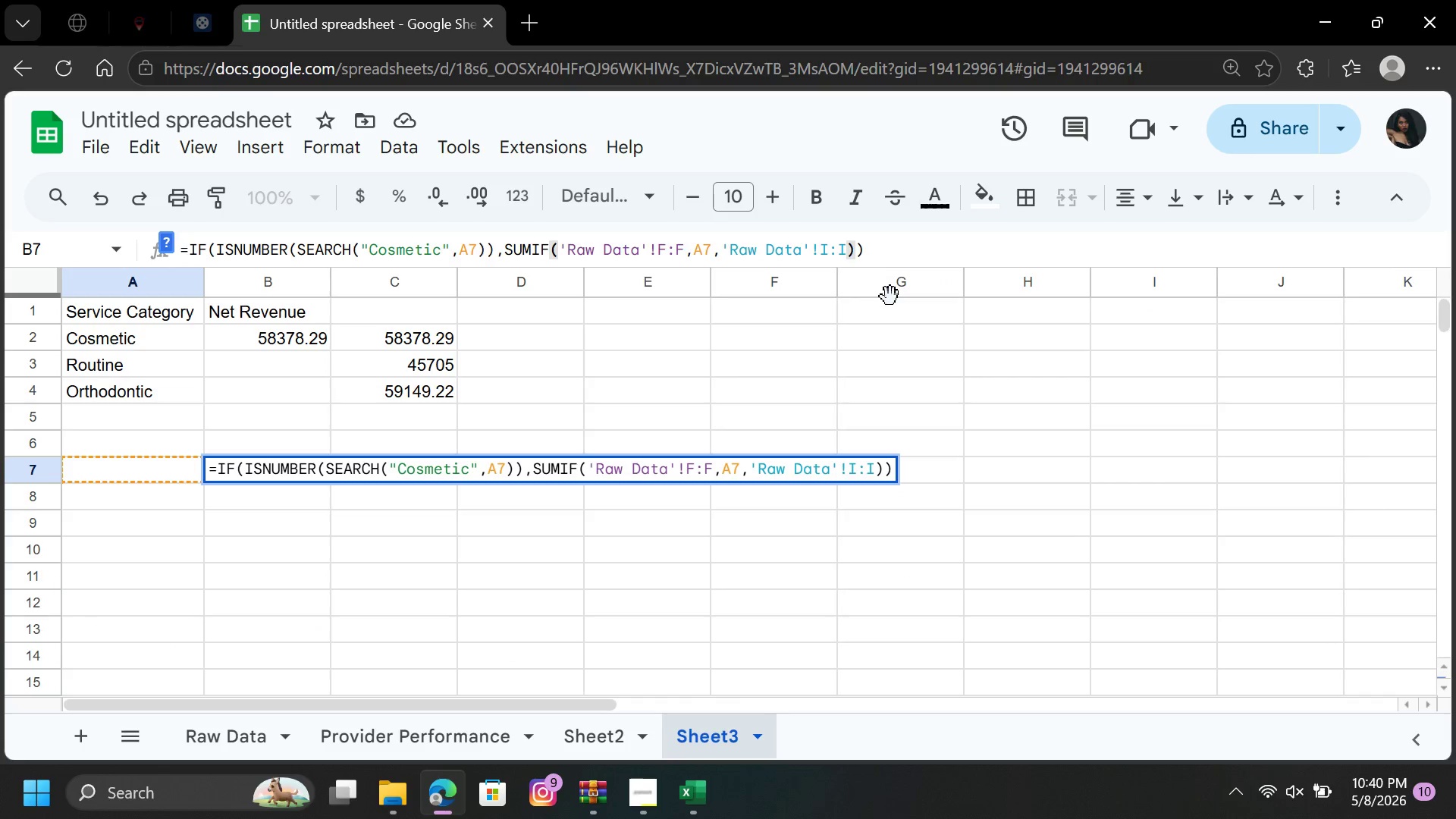 
key(Comma)
 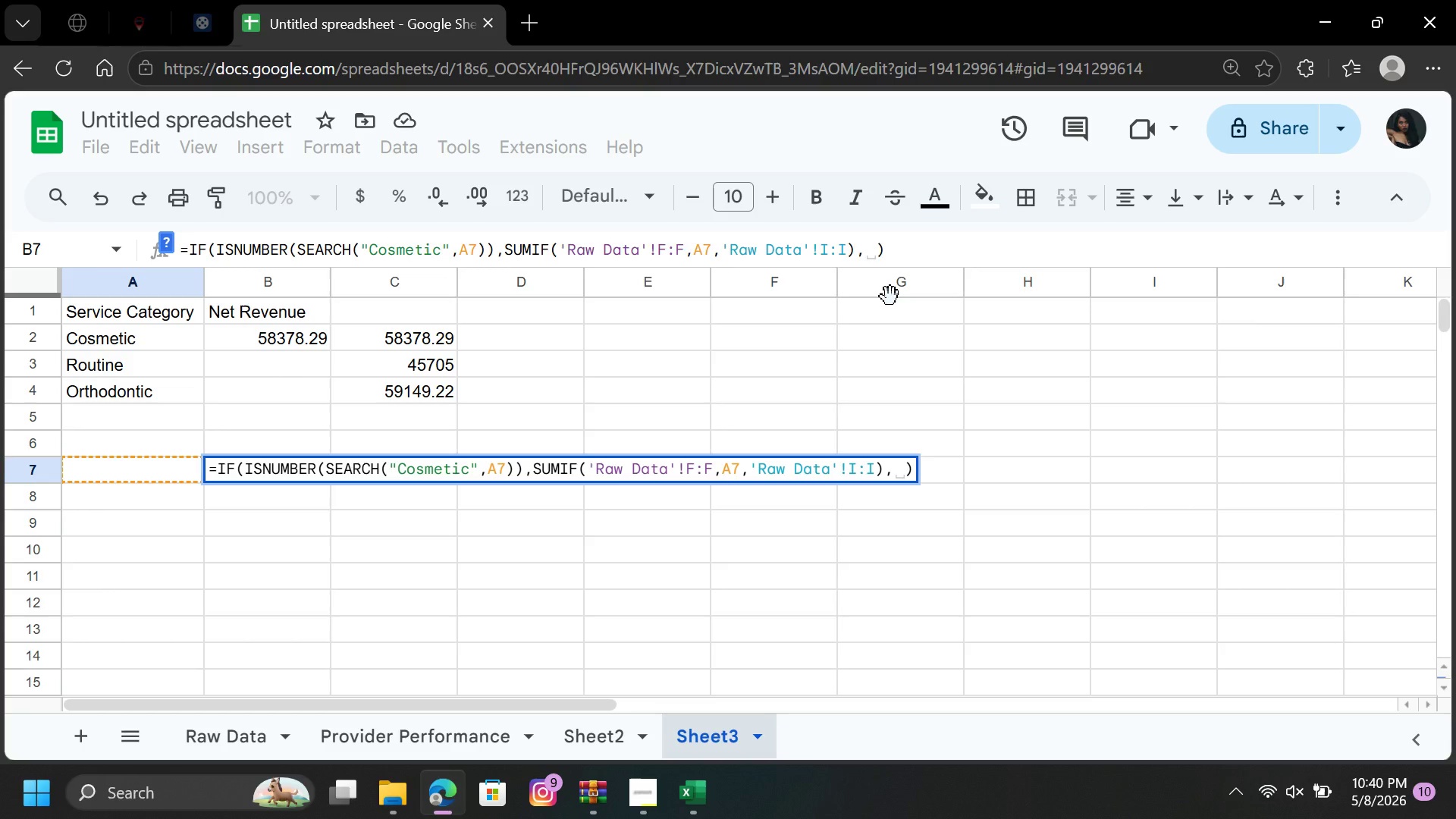 
key(0)
 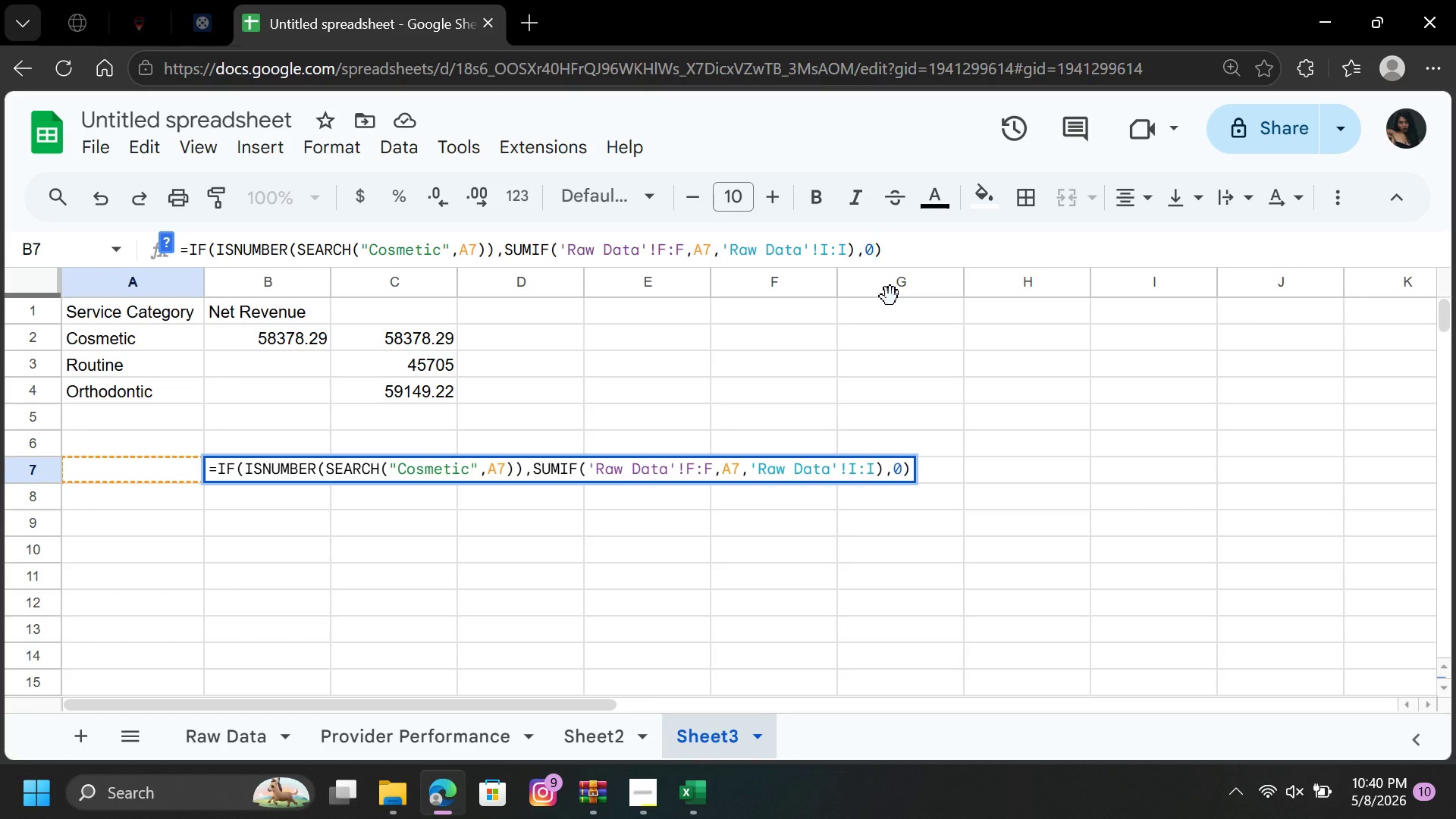 
key(Enter)
 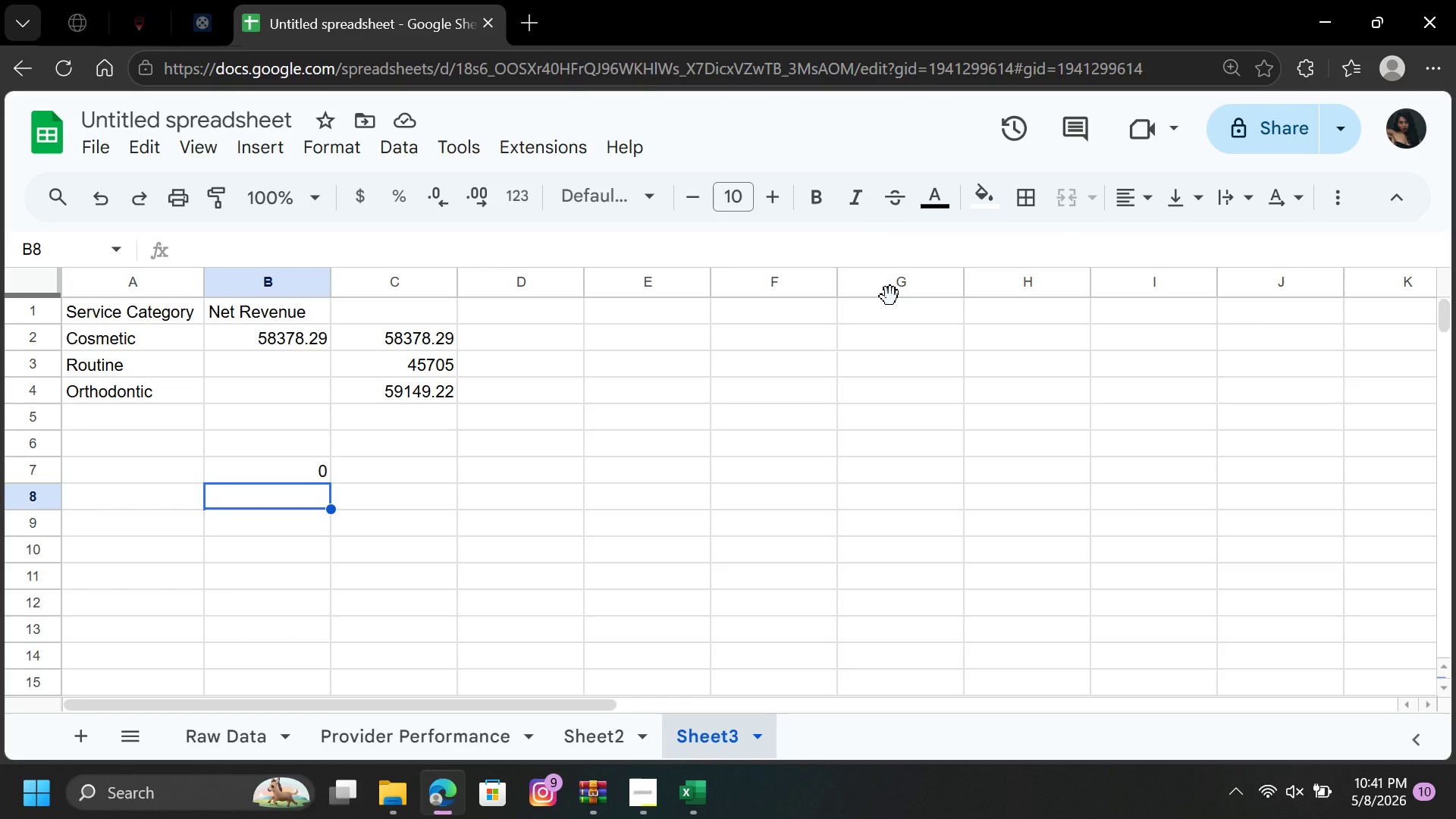 
wait(48.28)
 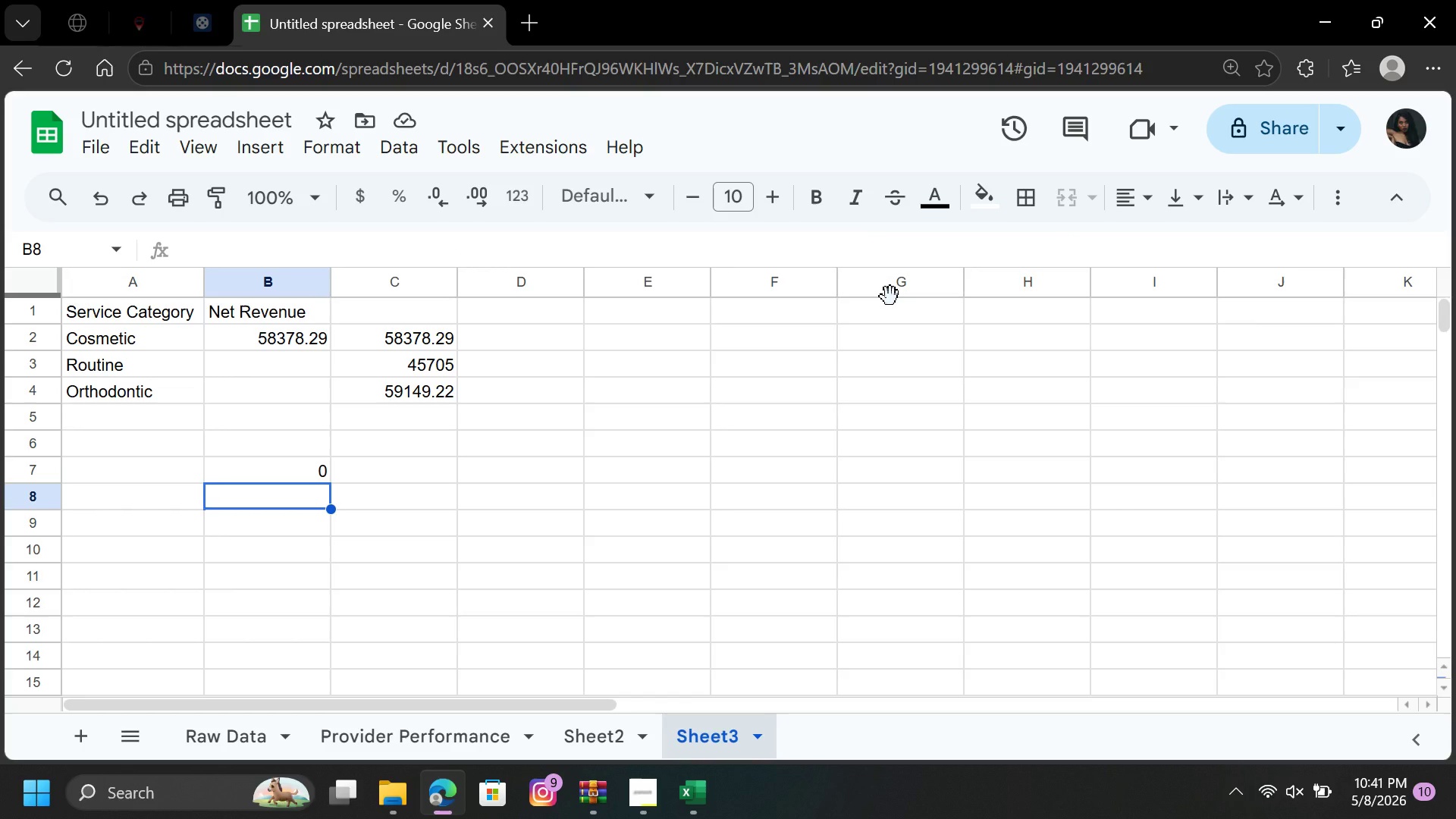 
left_click([202, 743])
 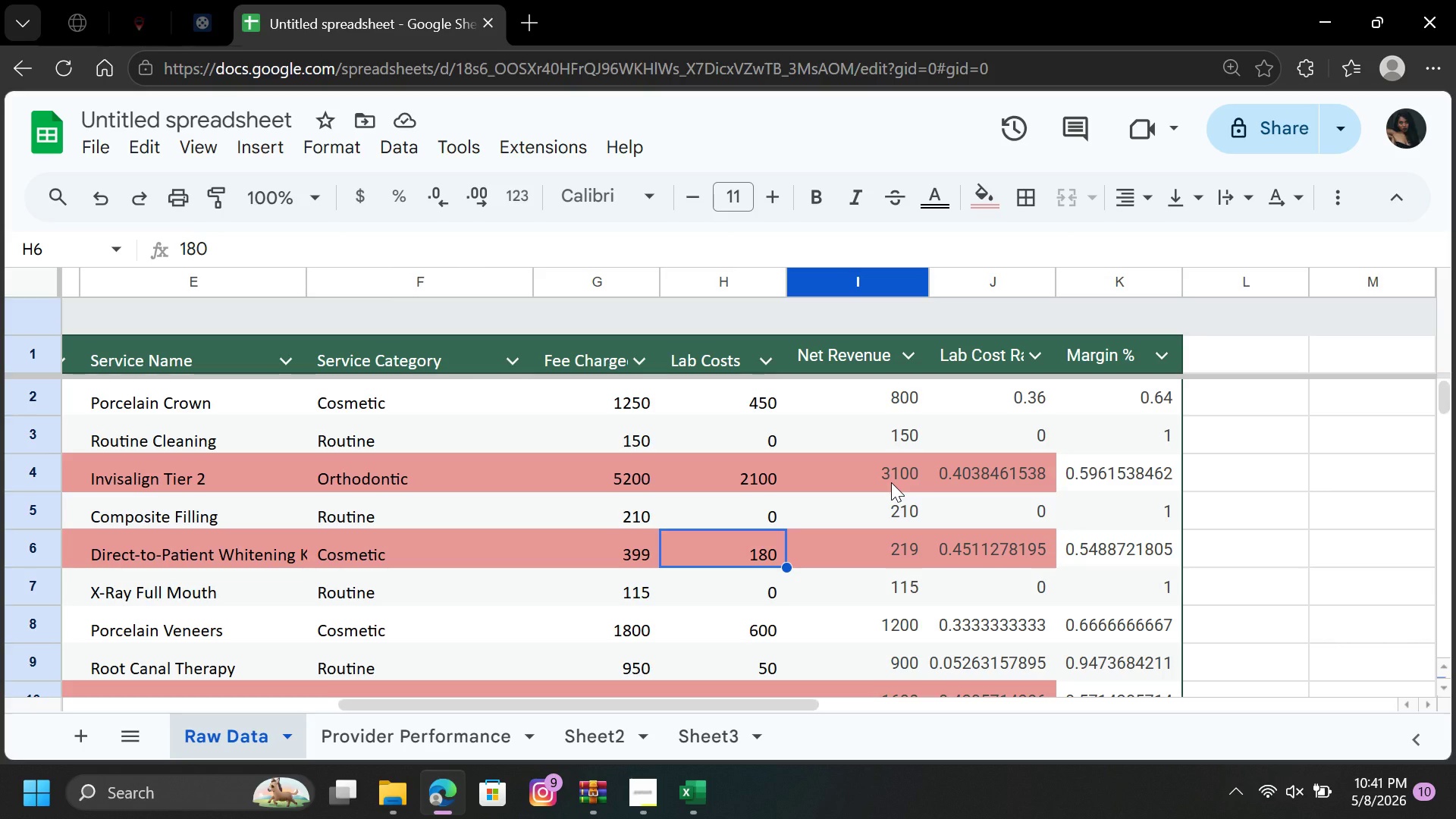 
wait(9.53)
 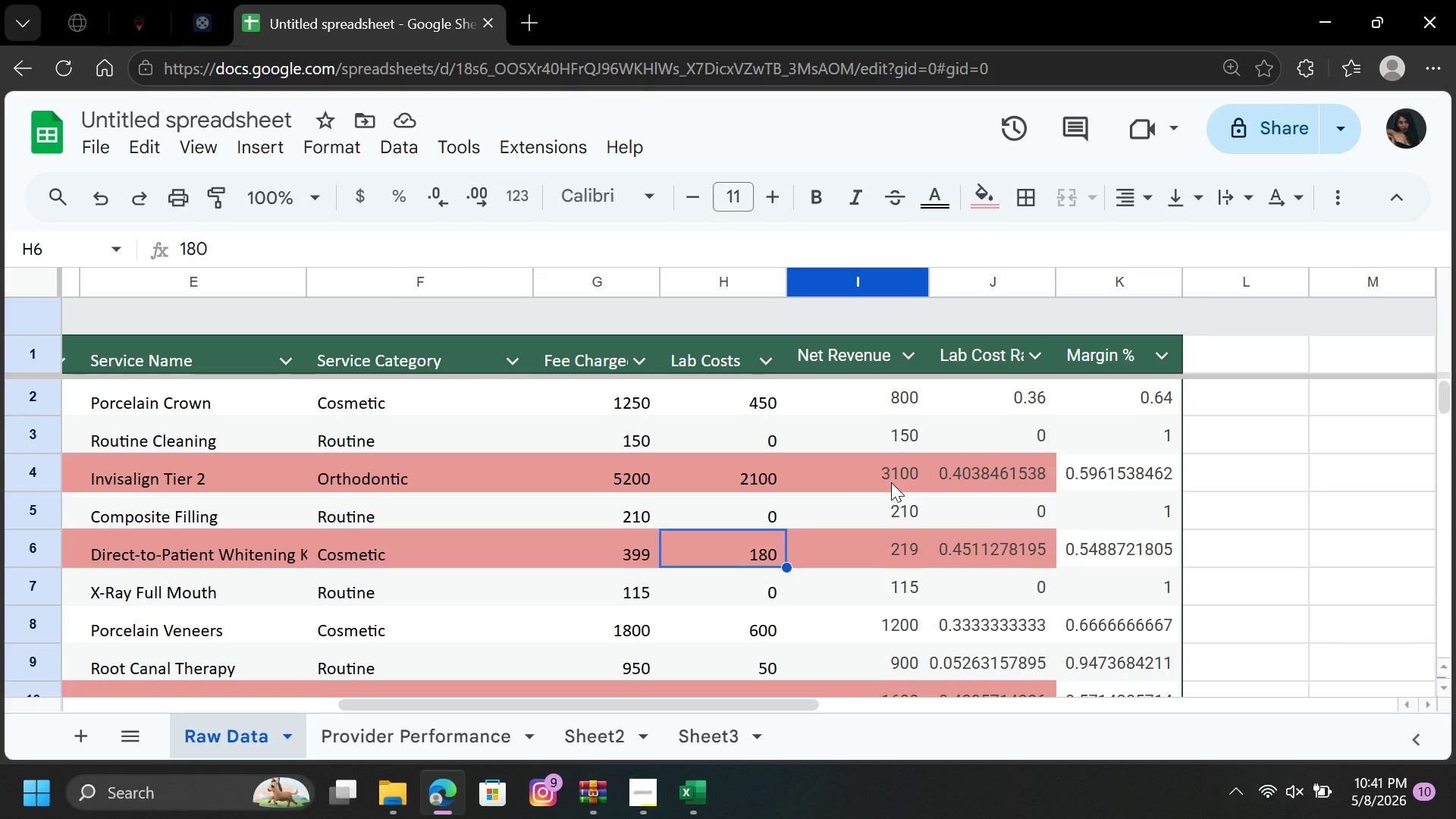 
left_click([711, 748])
 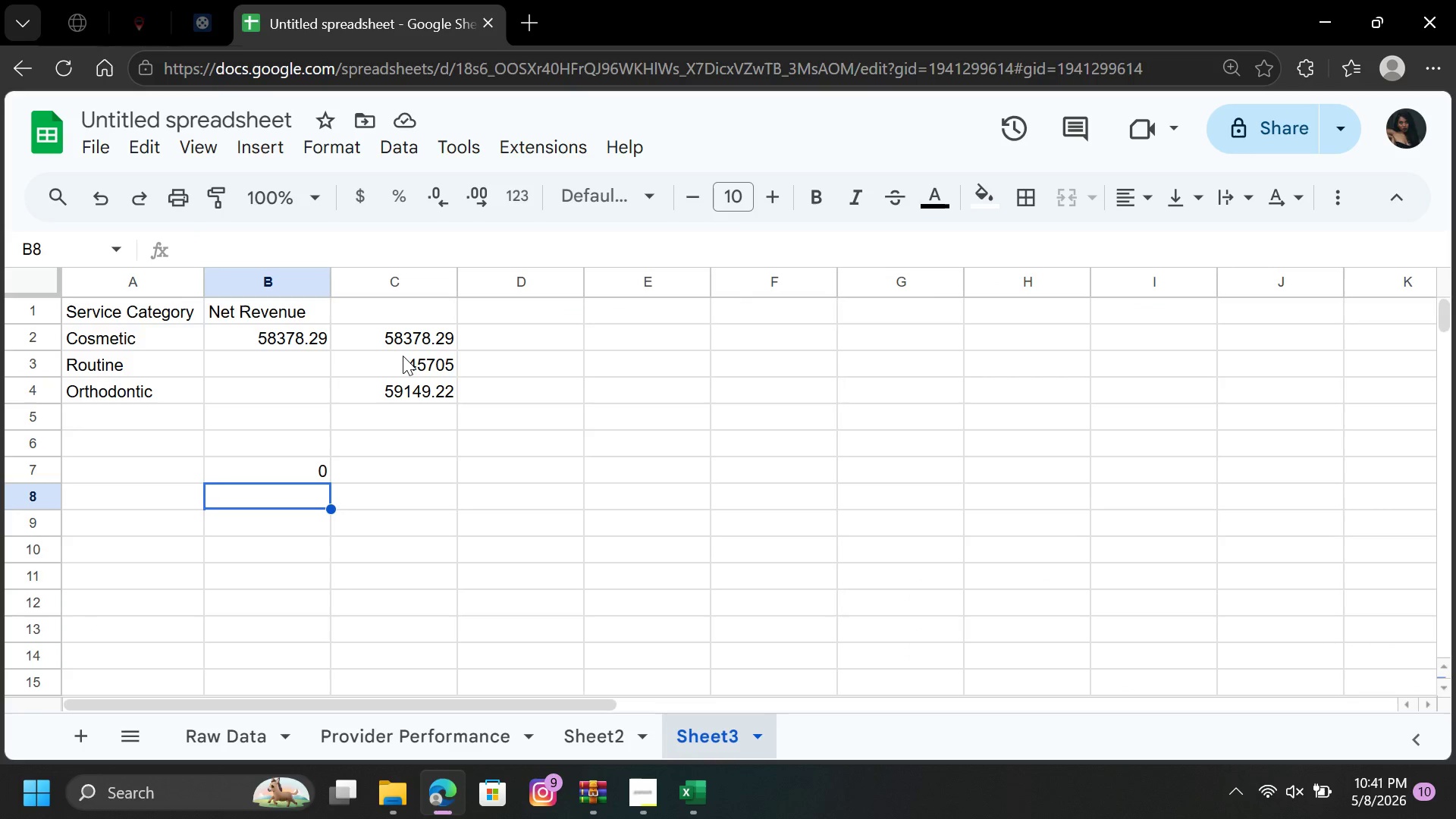 
left_click([403, 351])
 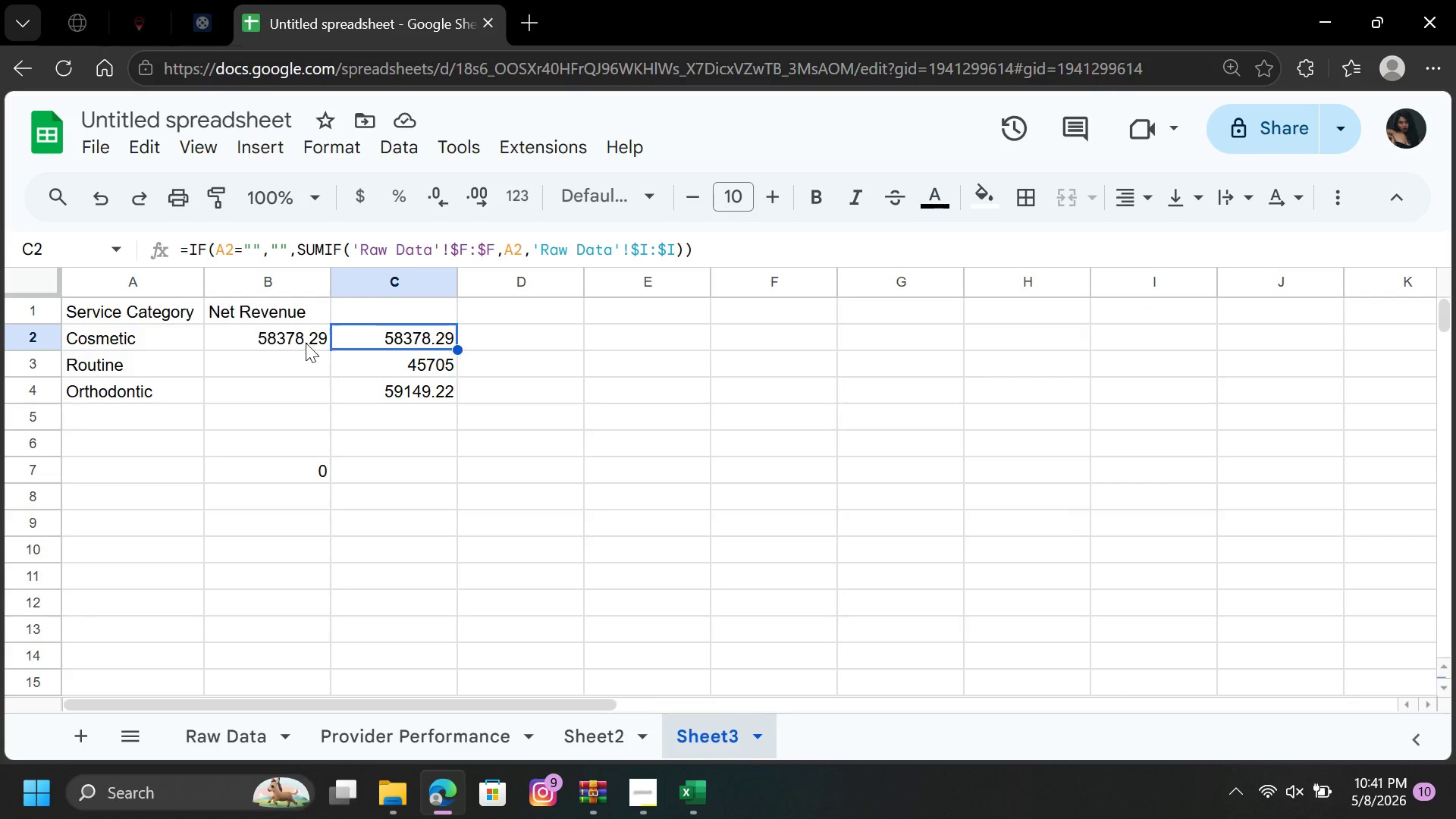 
left_click([305, 343])
 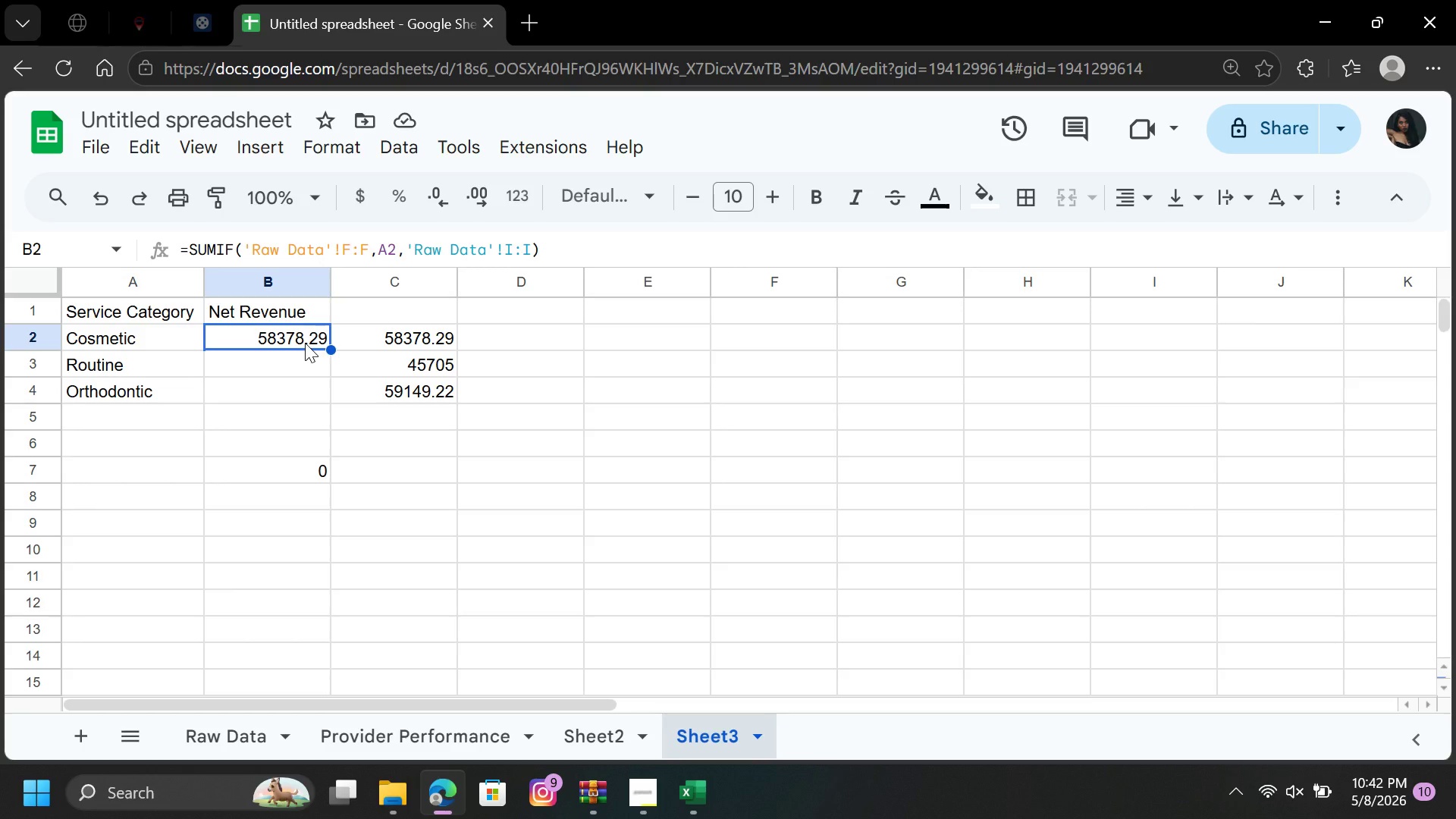 
wait(45.53)
 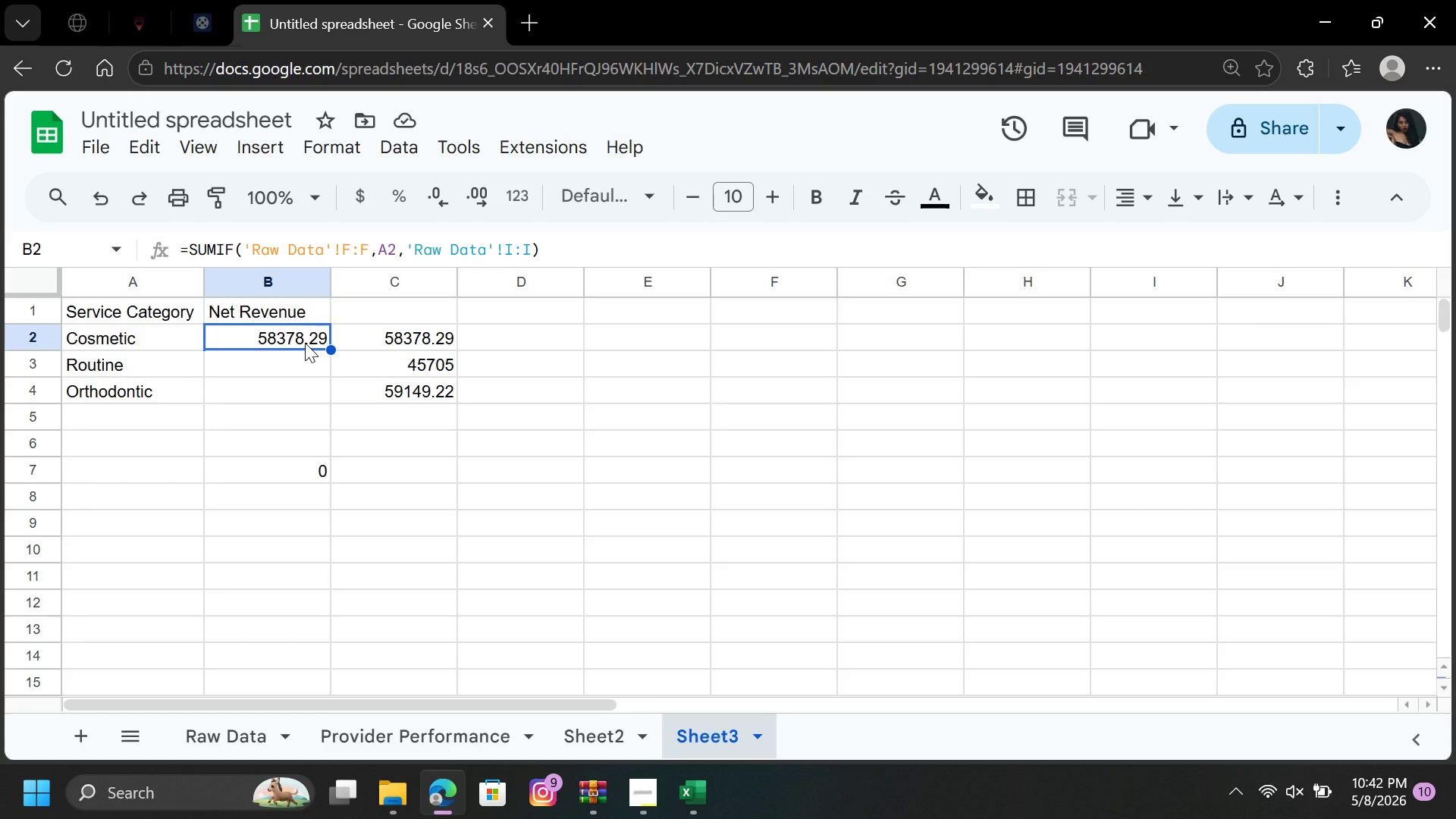 
left_click([519, 337])
 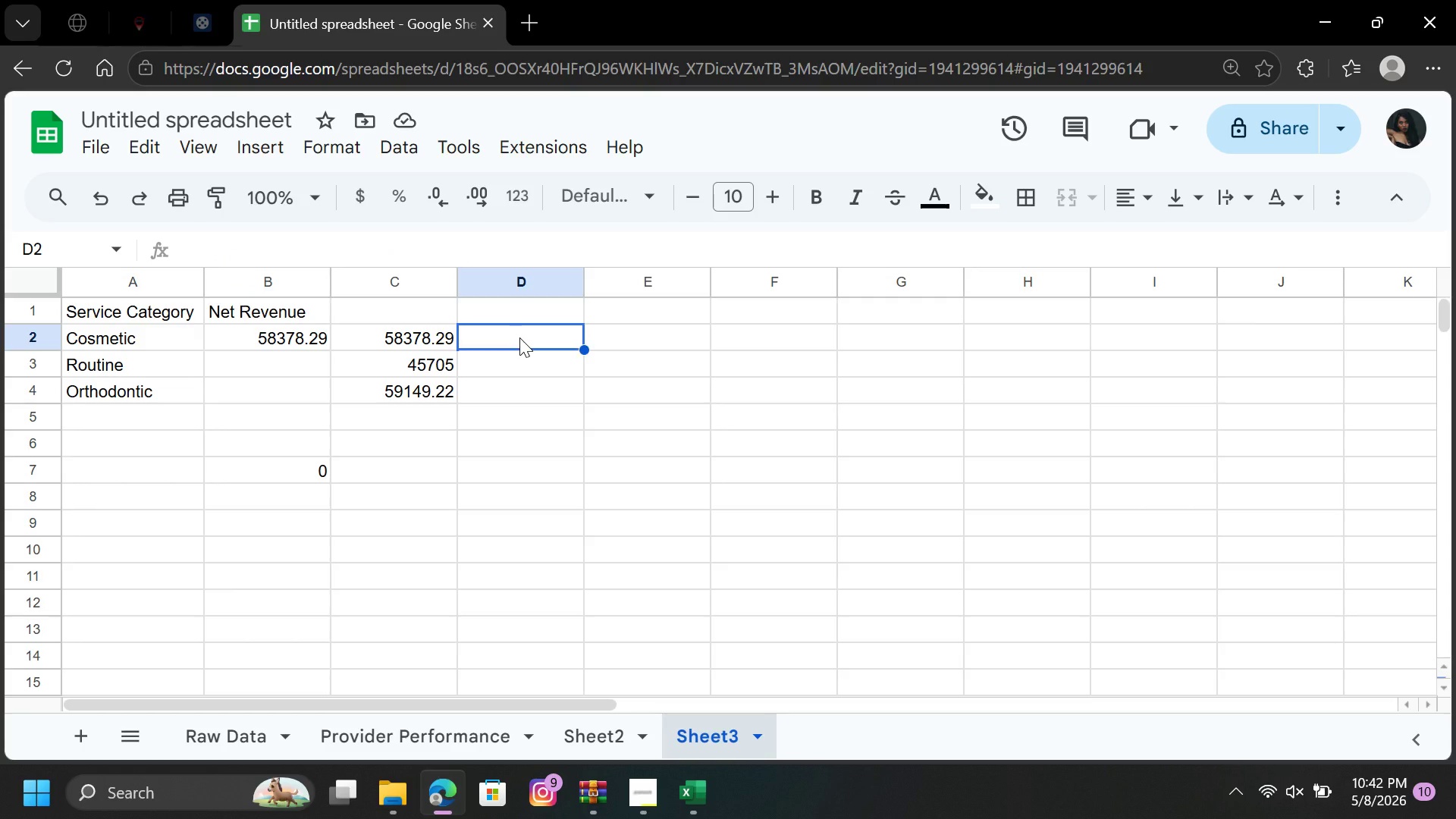 
key(Equal)
 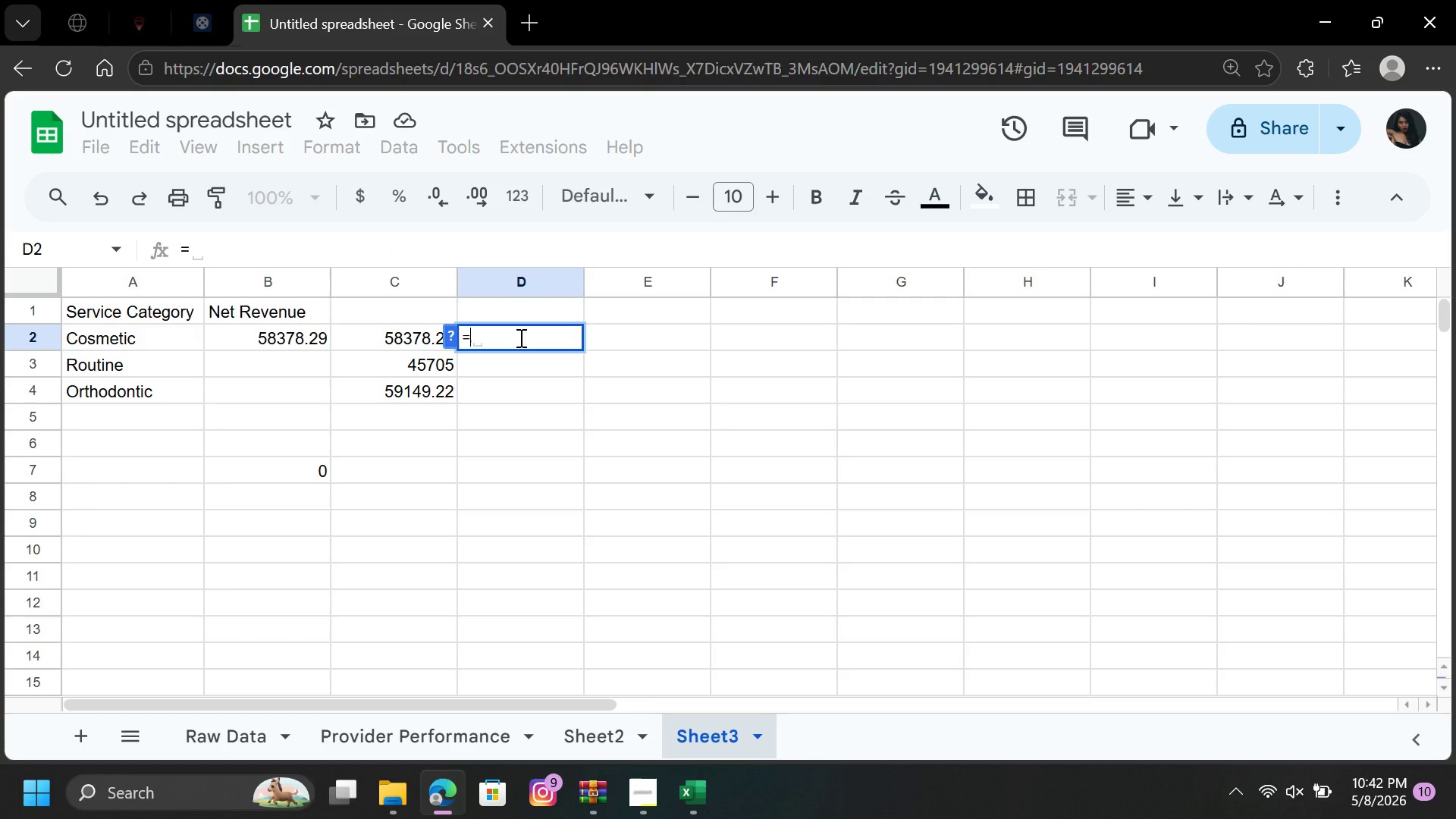 
type(xx)
key(Backspace)
 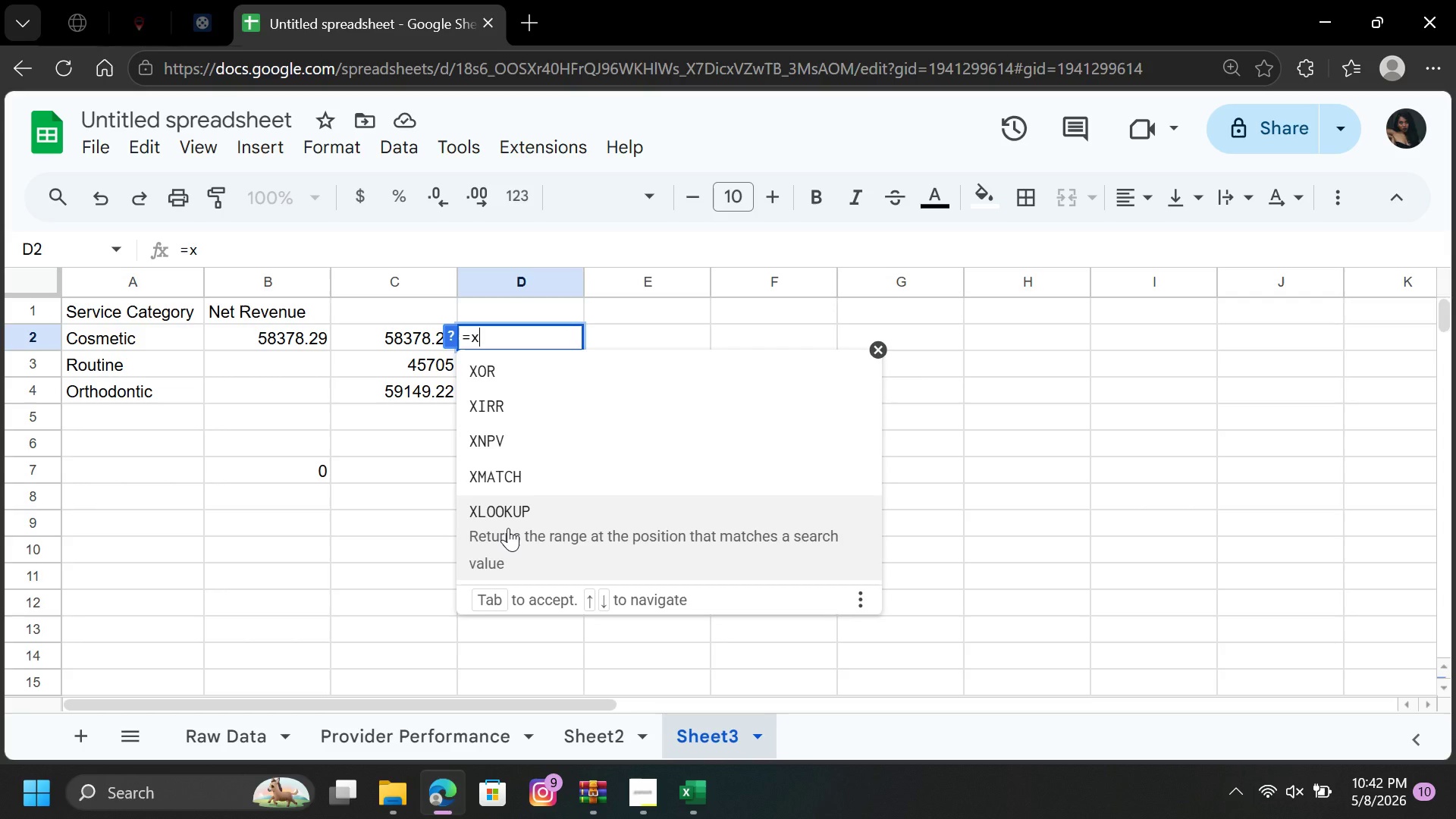 
left_click([508, 527])
 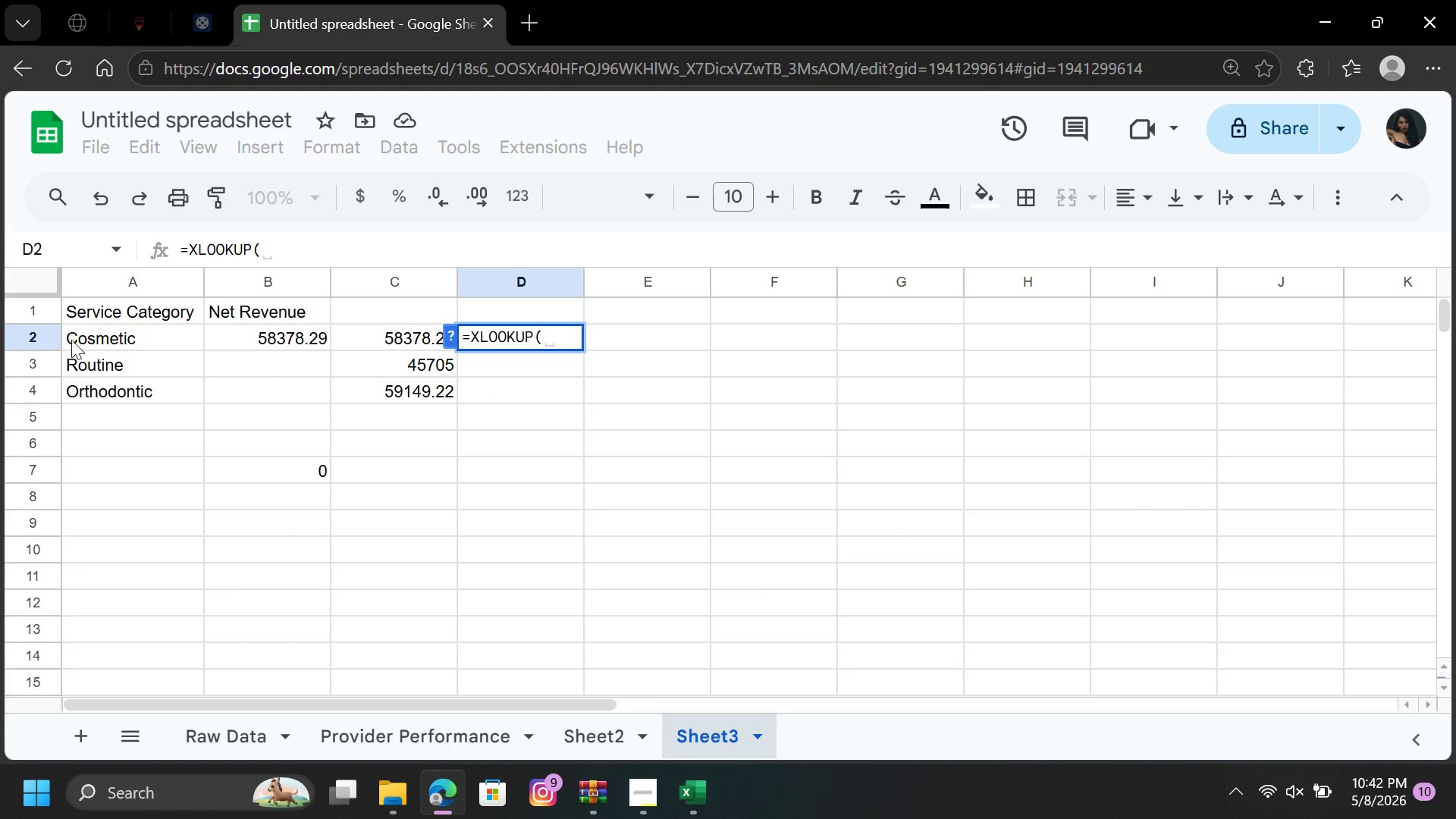 
left_click([78, 340])
 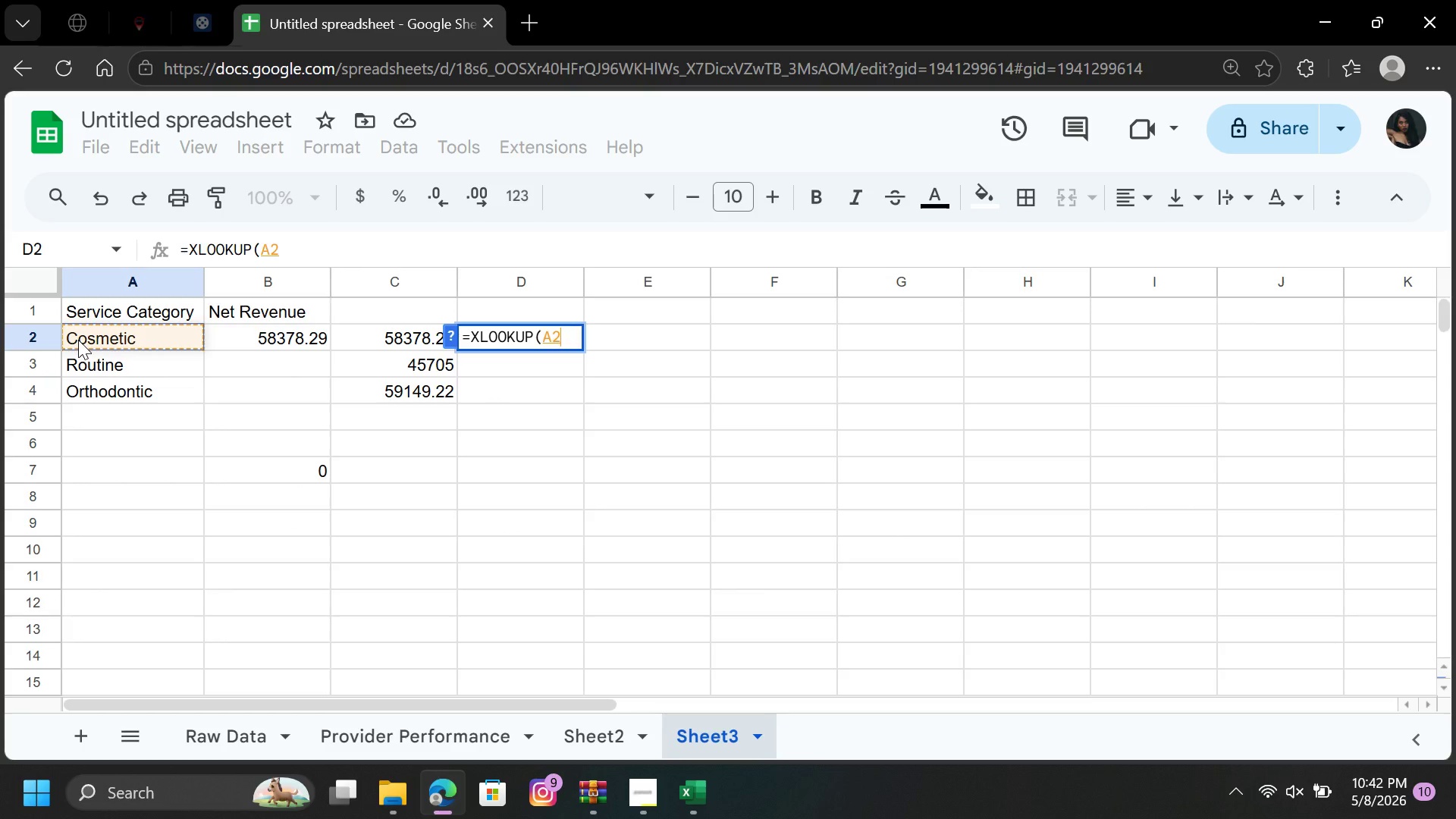 
key(Comma)
 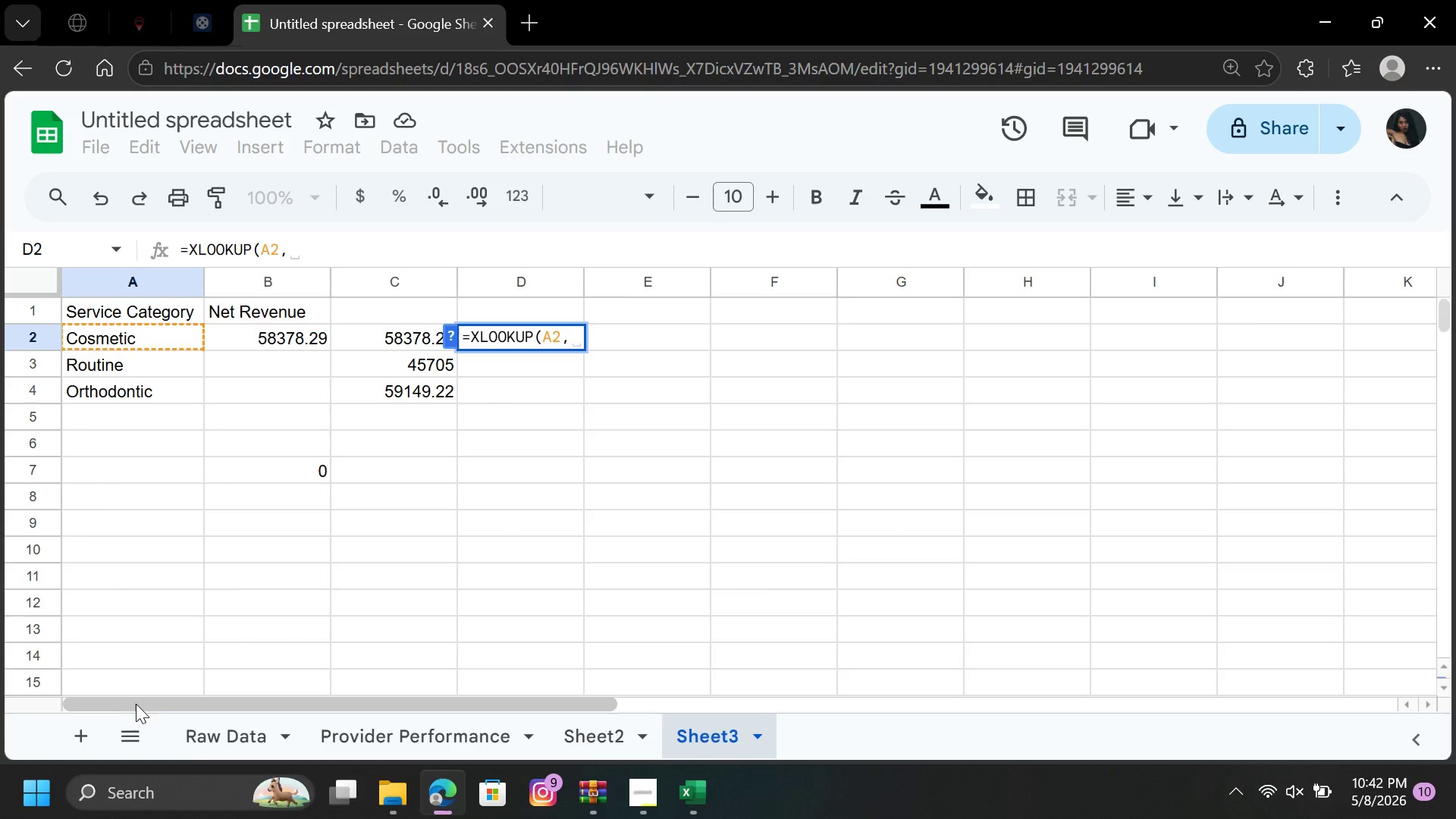 
left_click([212, 746])
 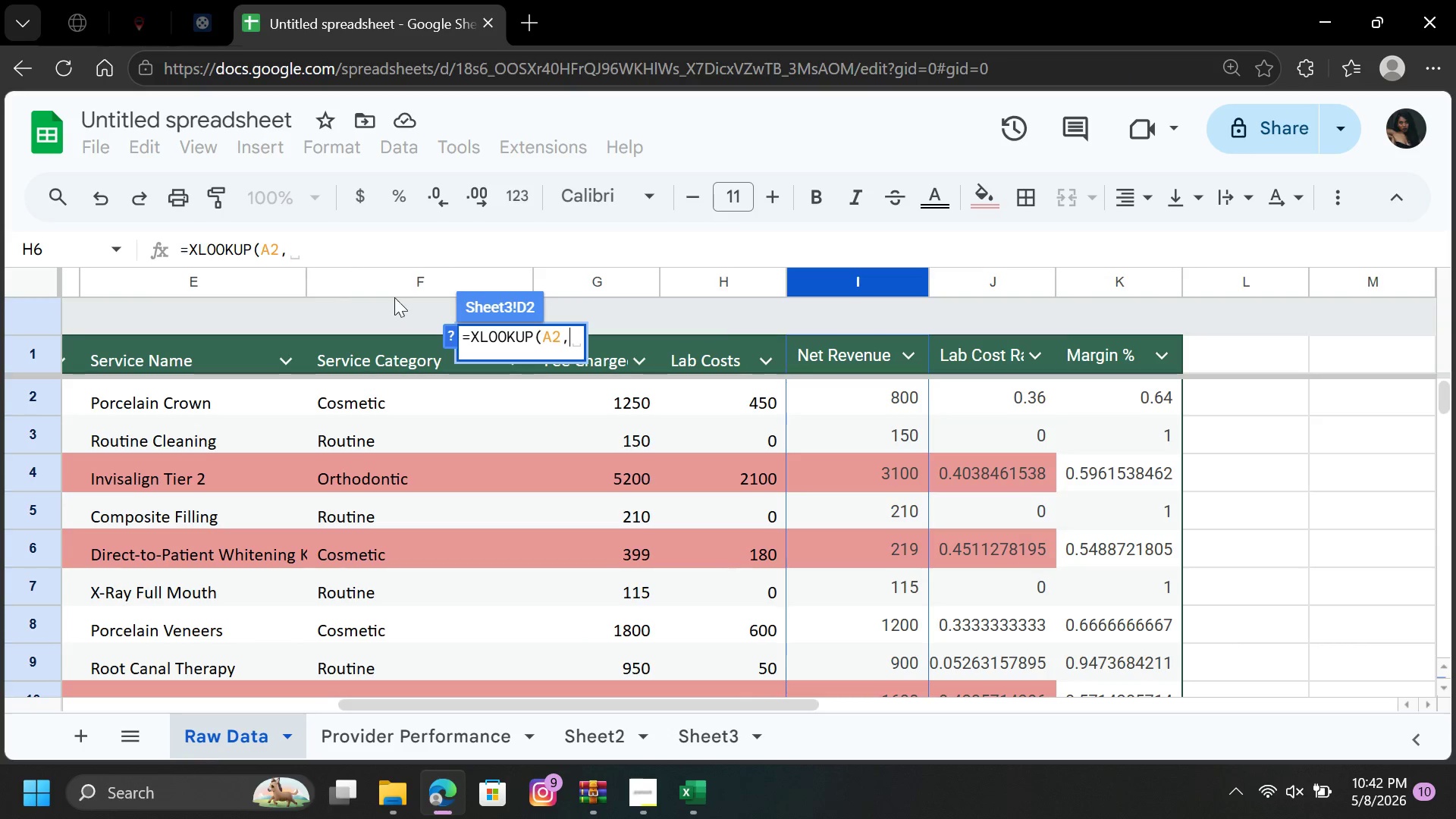 
left_click([397, 287])
 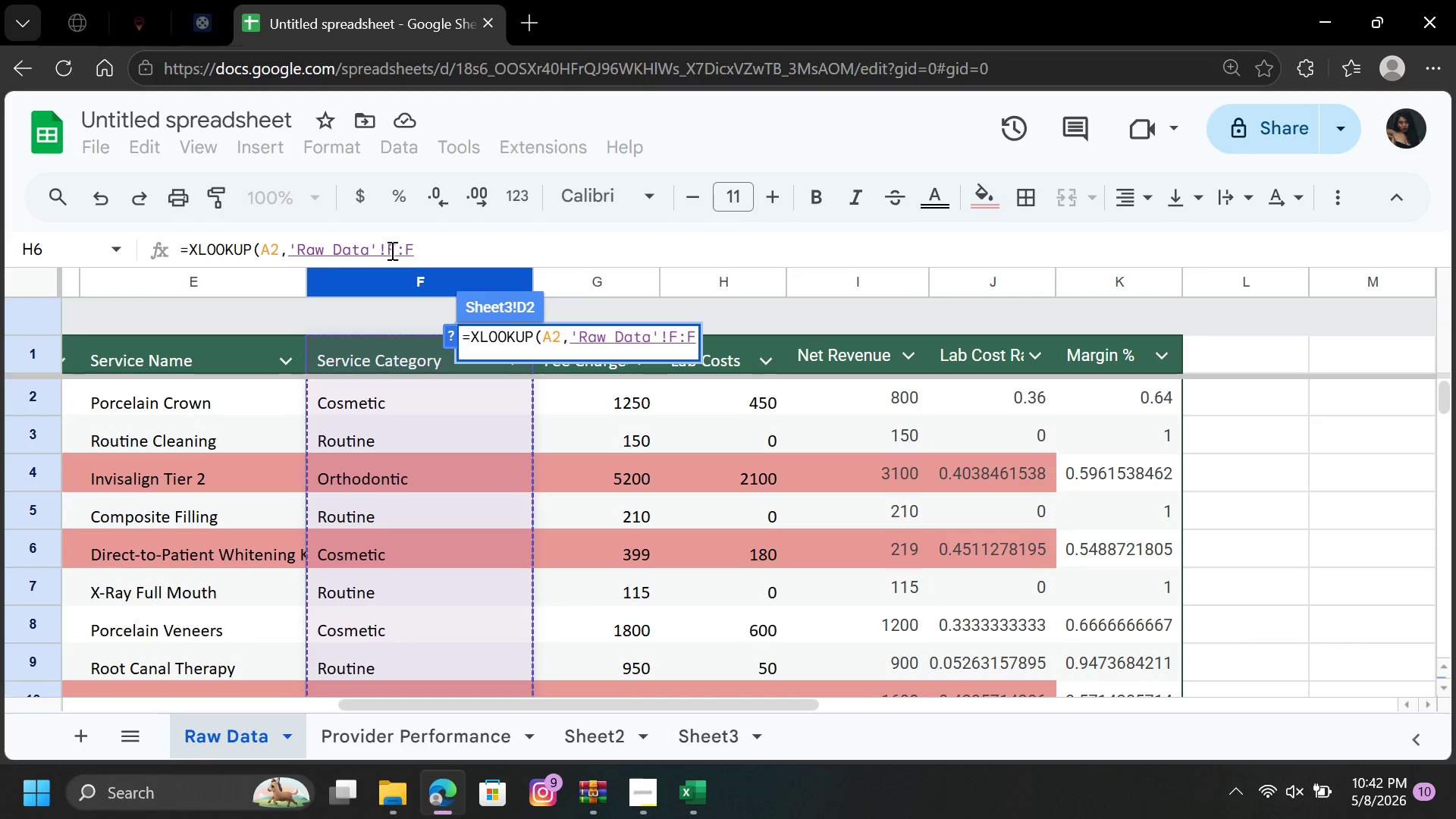 
left_click([390, 249])
 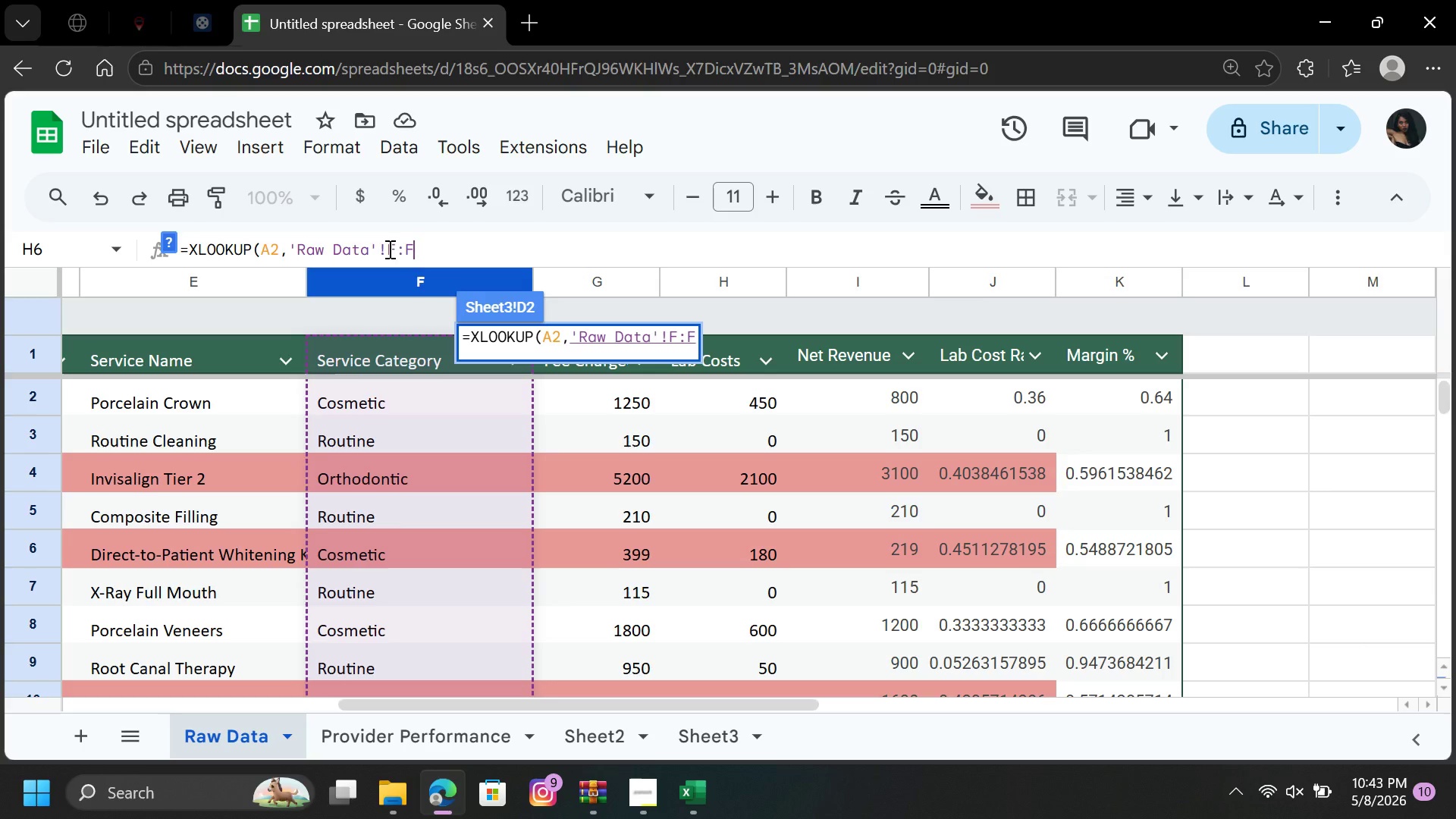 
left_click([388, 250])
 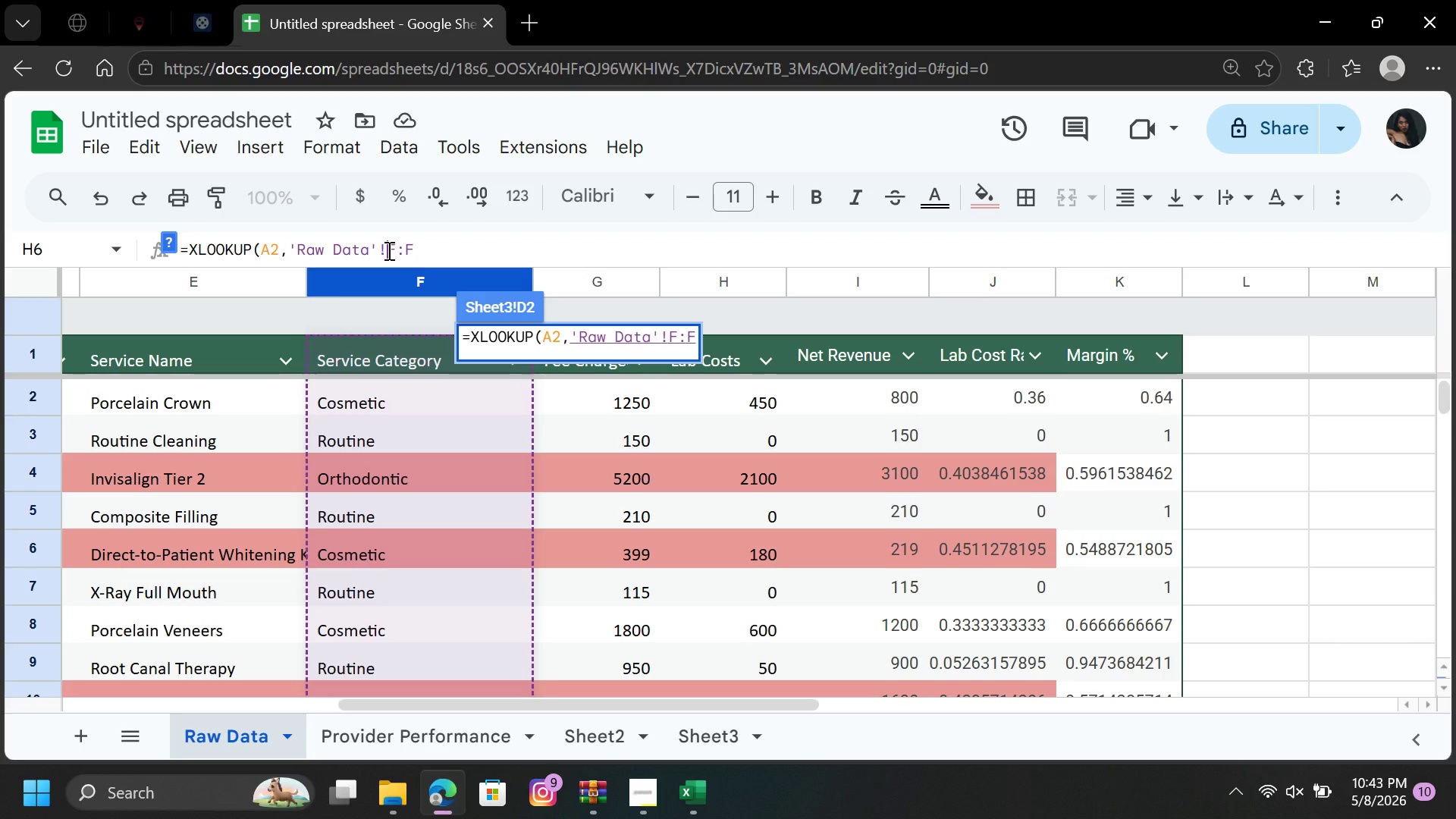 
key(Shift+4)
 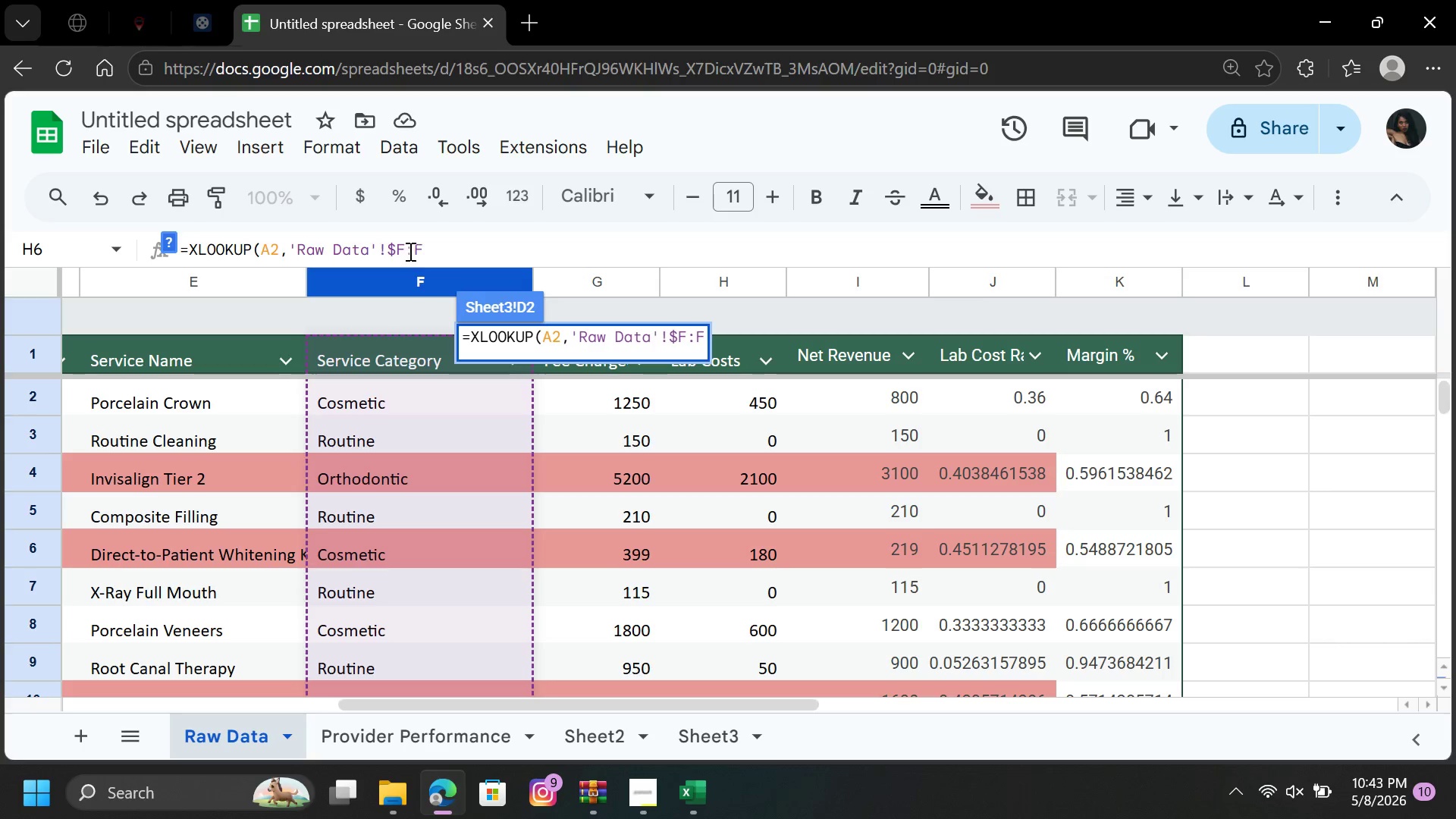 
left_click([415, 249])
 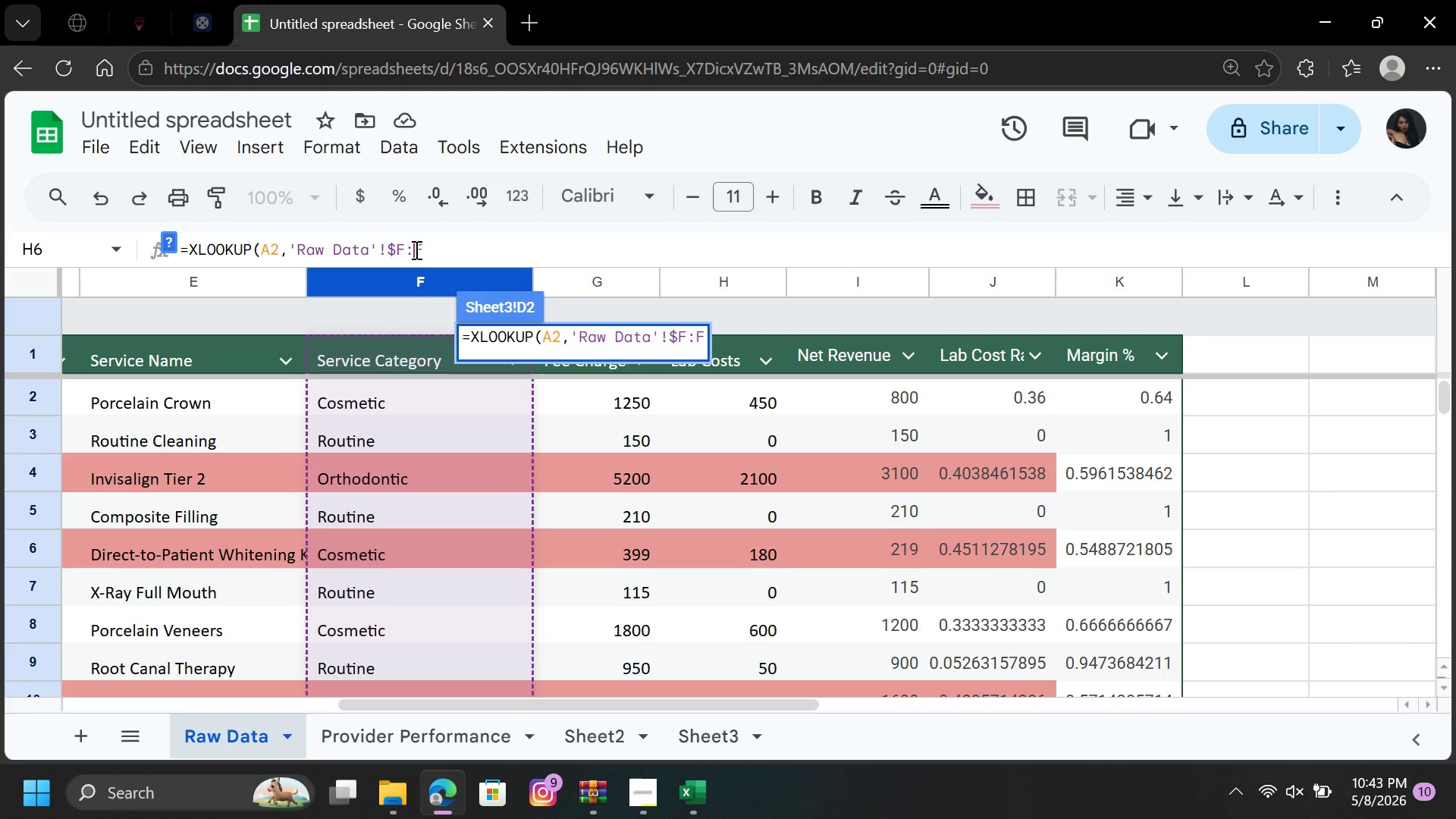 
key(Shift+4)
 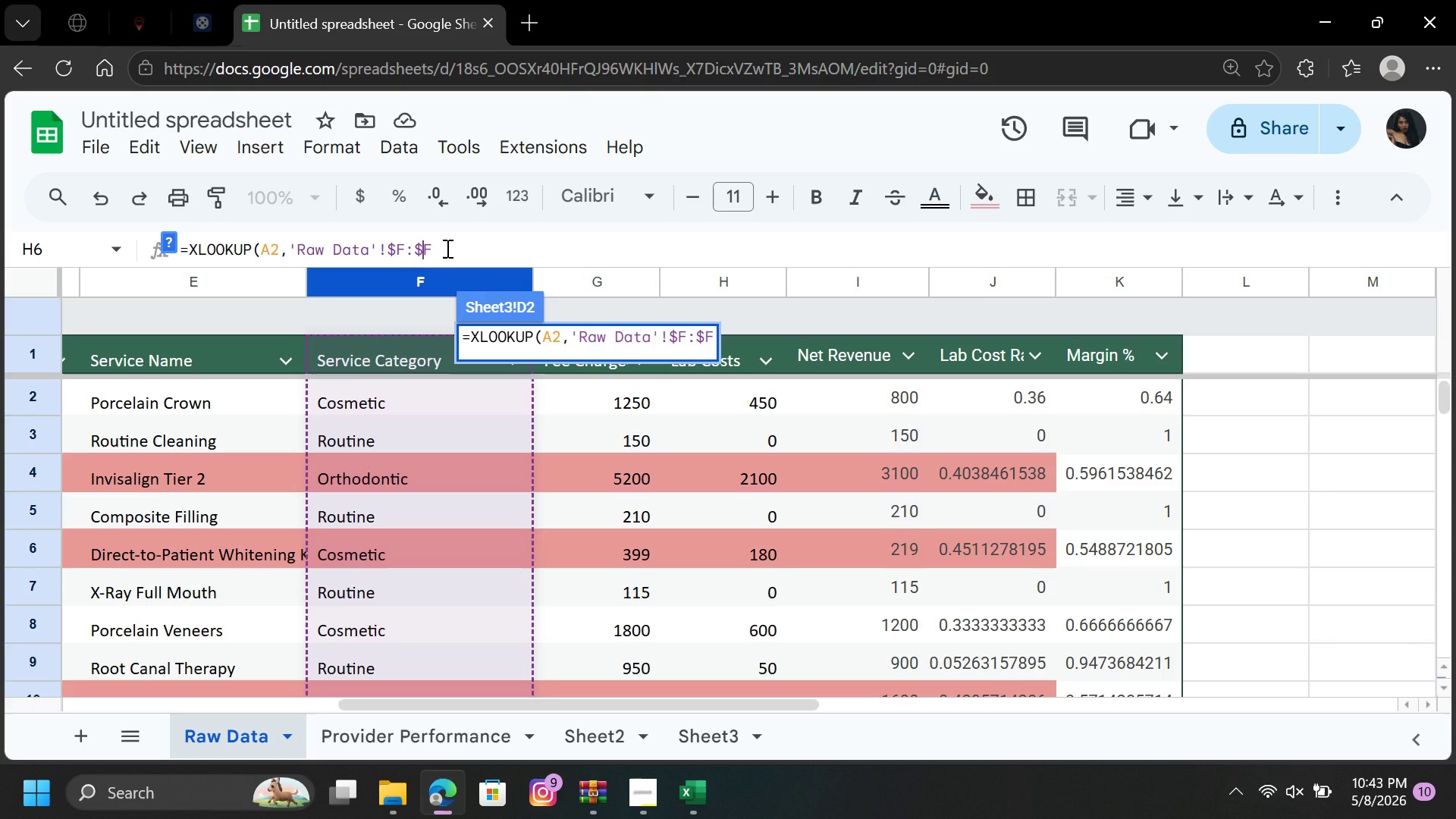 
left_click([446, 248])
 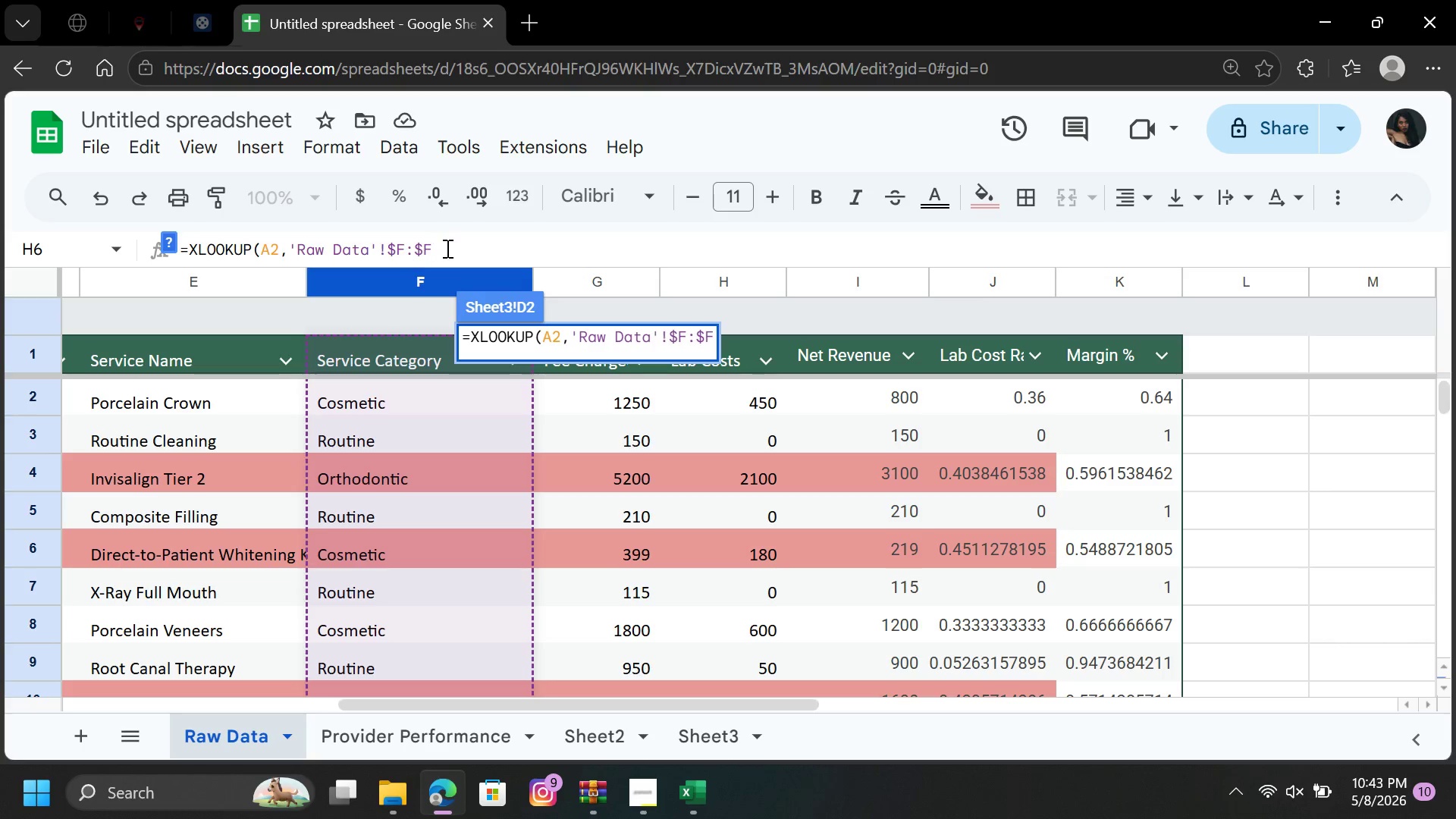 
key(Comma)
 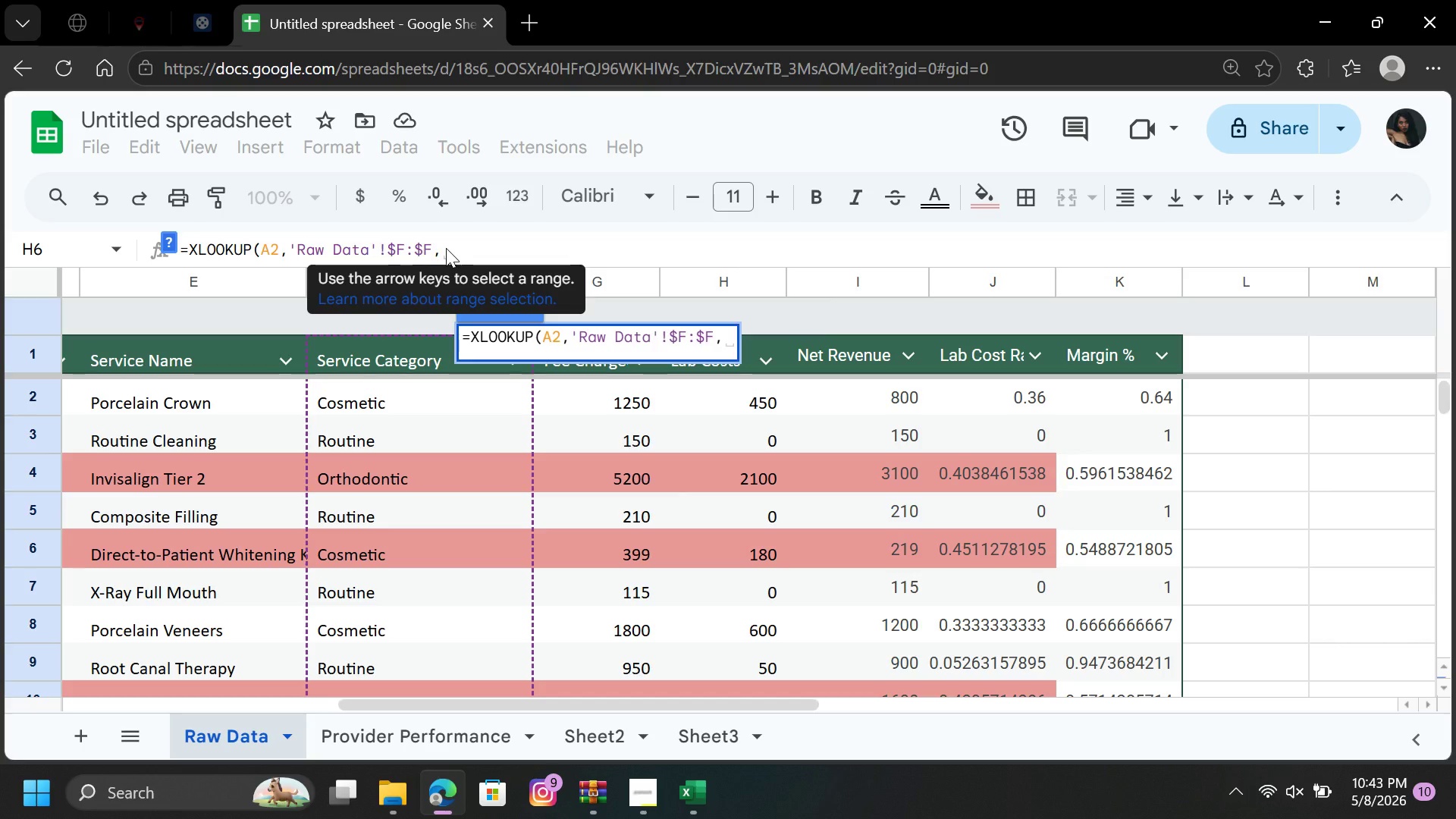 
mouse_move([590, 275])
 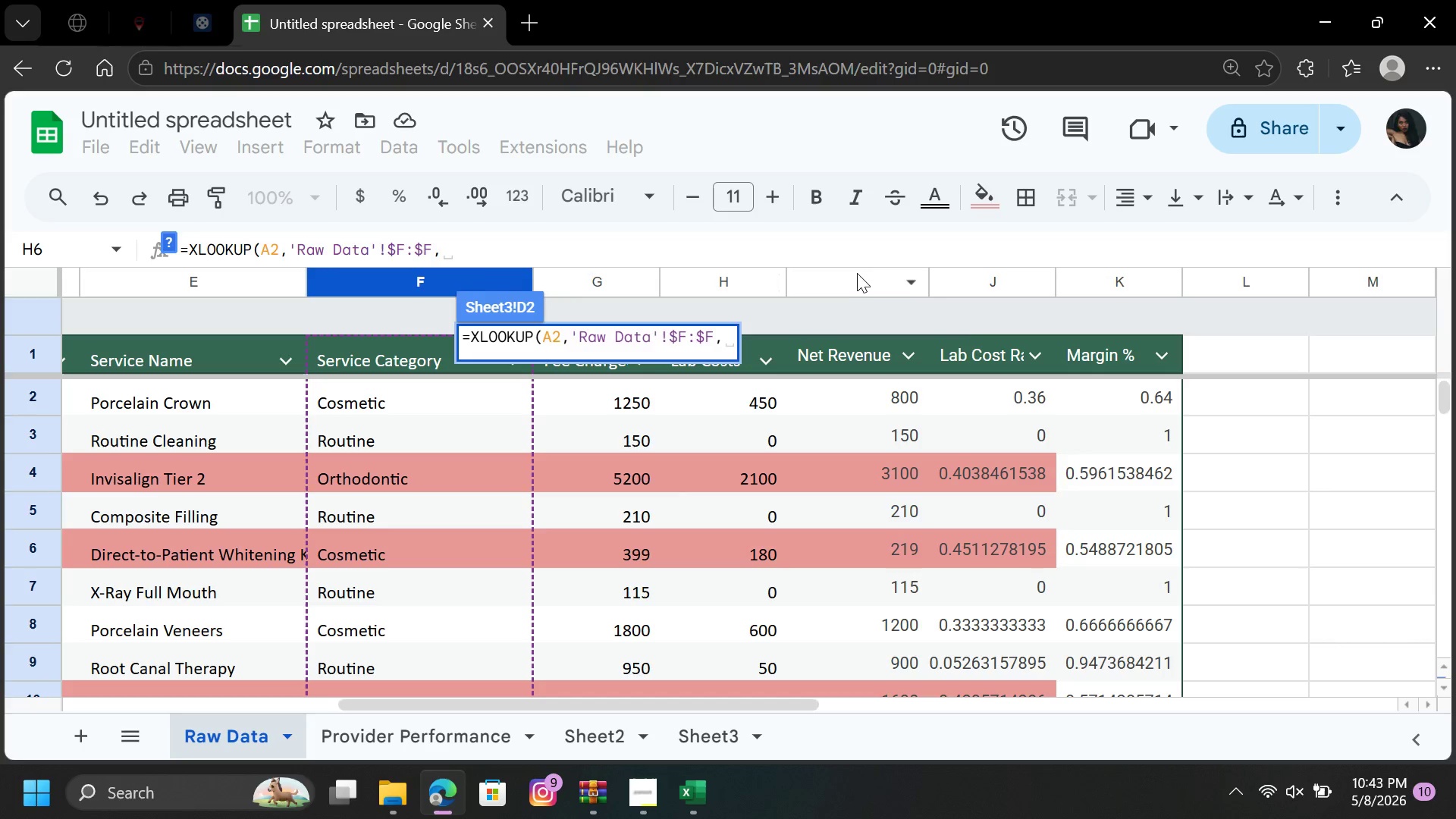 
left_click([852, 273])
 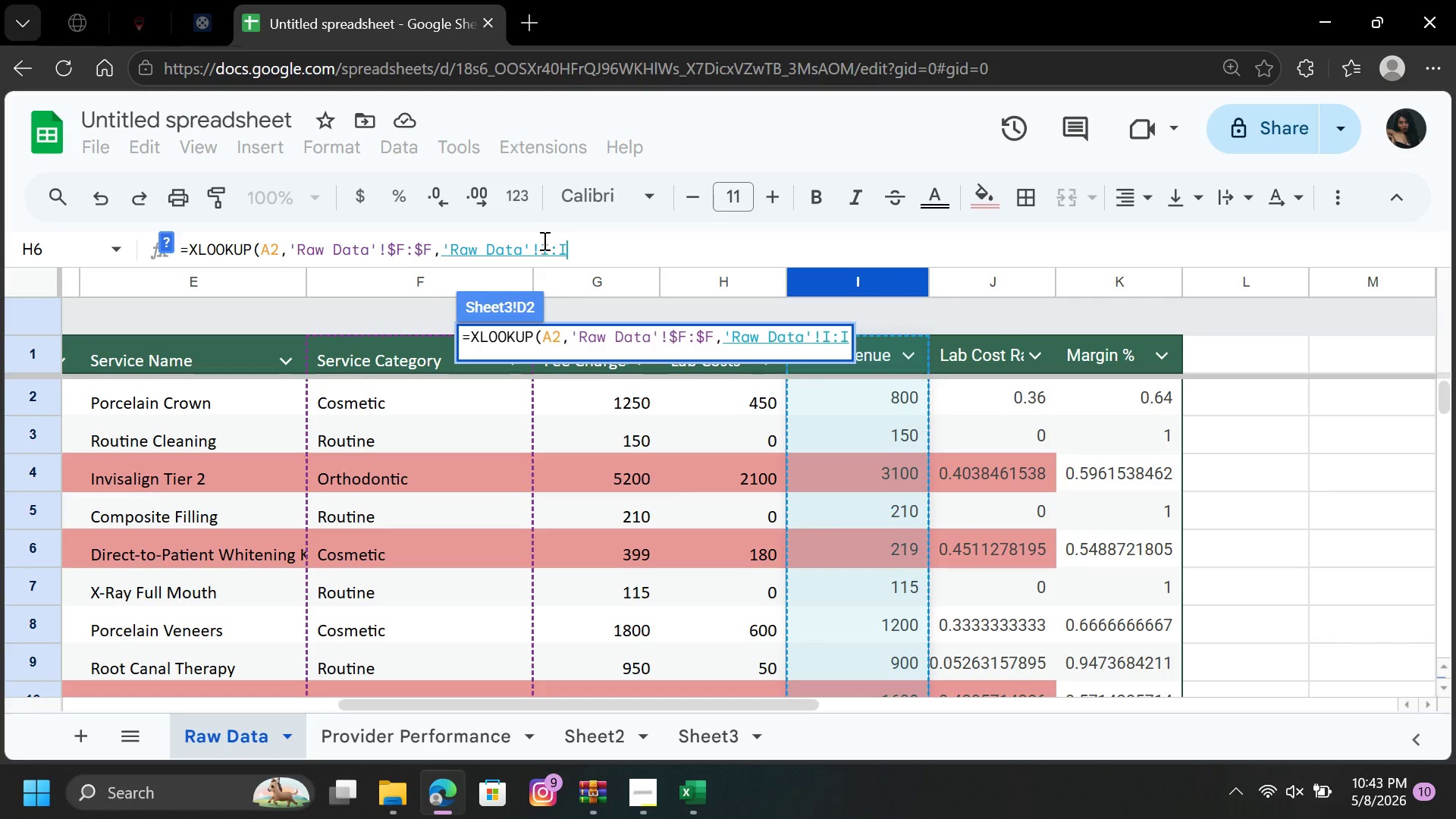 
left_click([543, 246])
 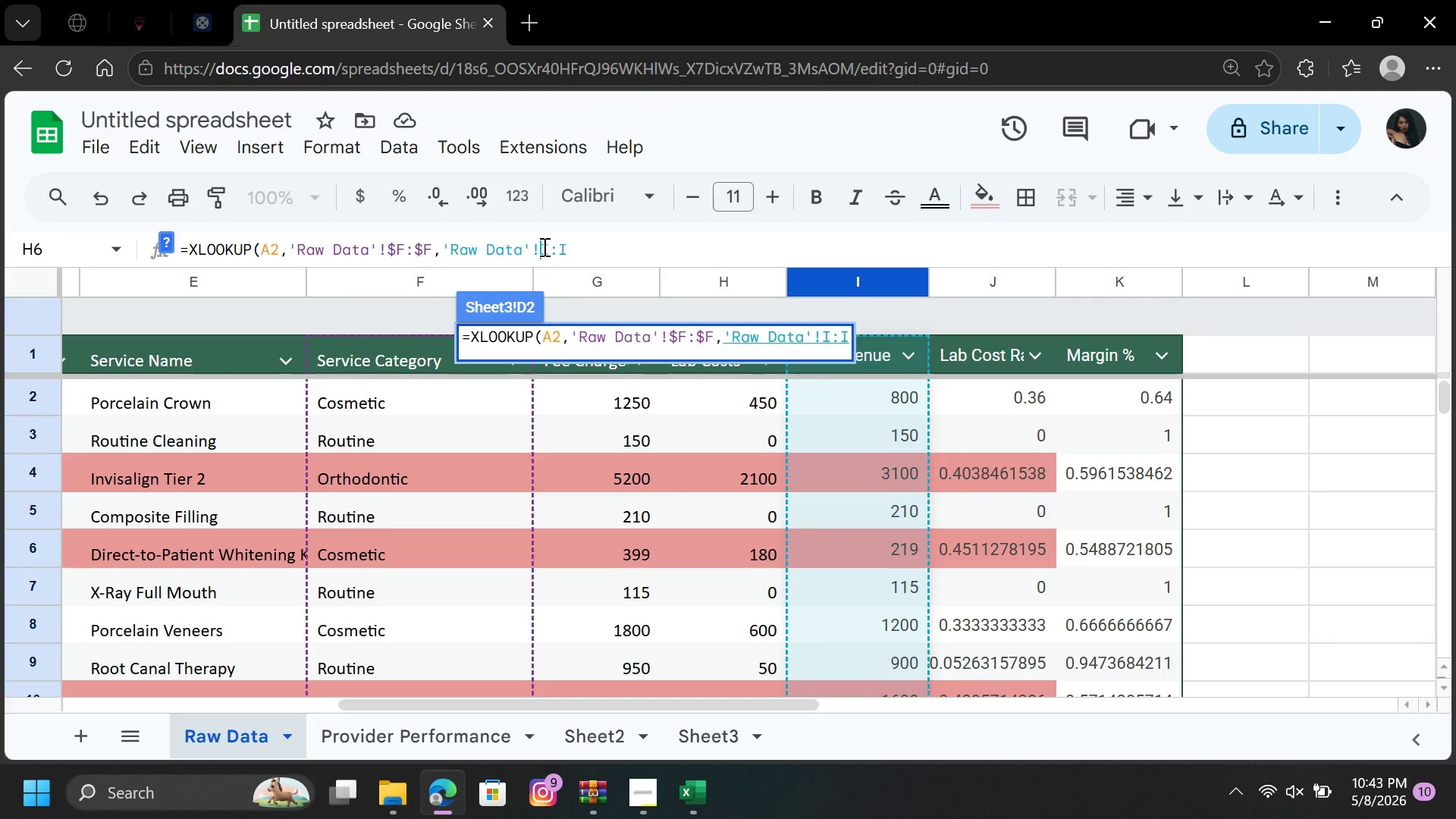 
hold_key(key=ShiftLeft, duration=0.55)
 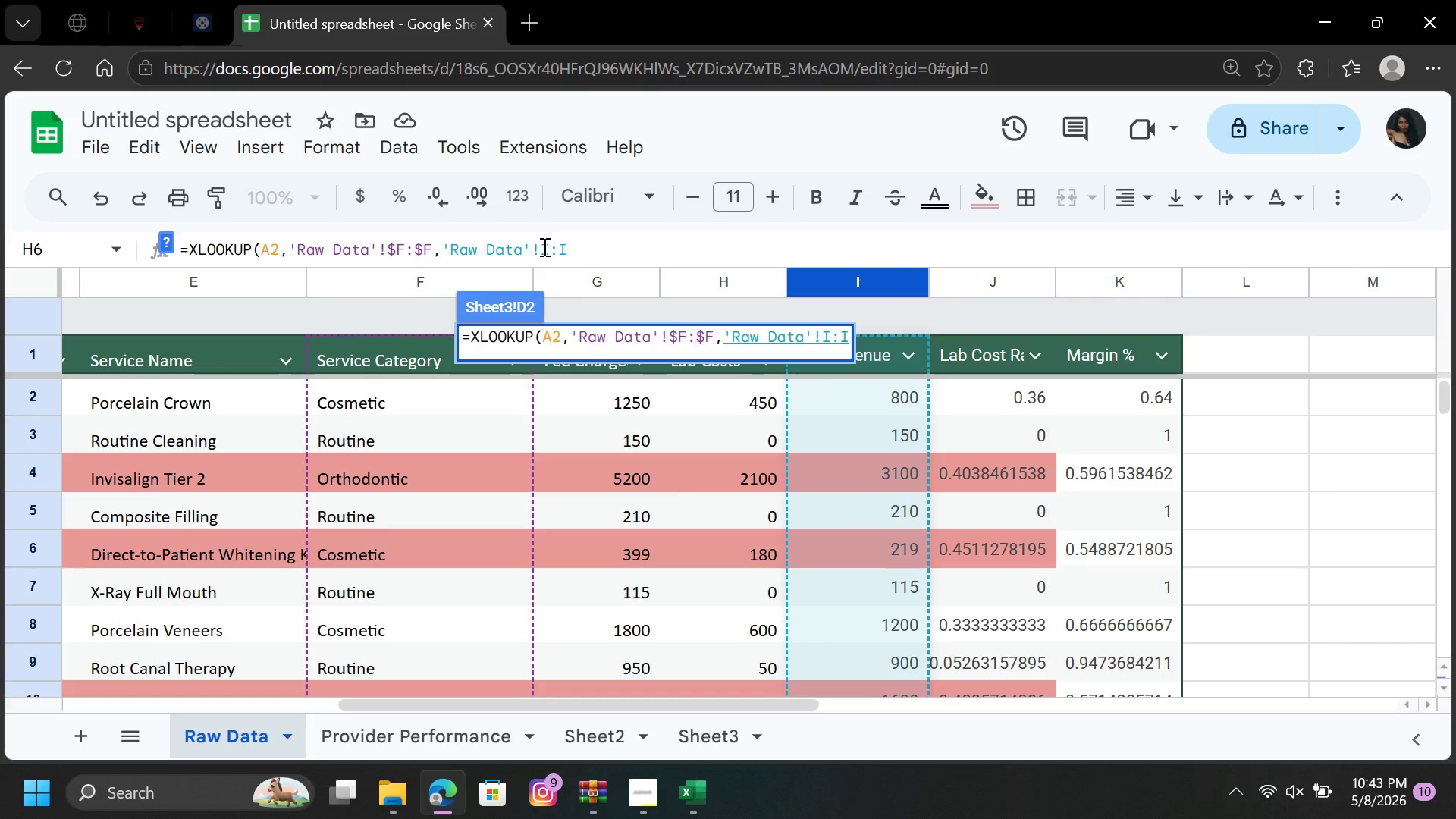 
key(Shift+4)
 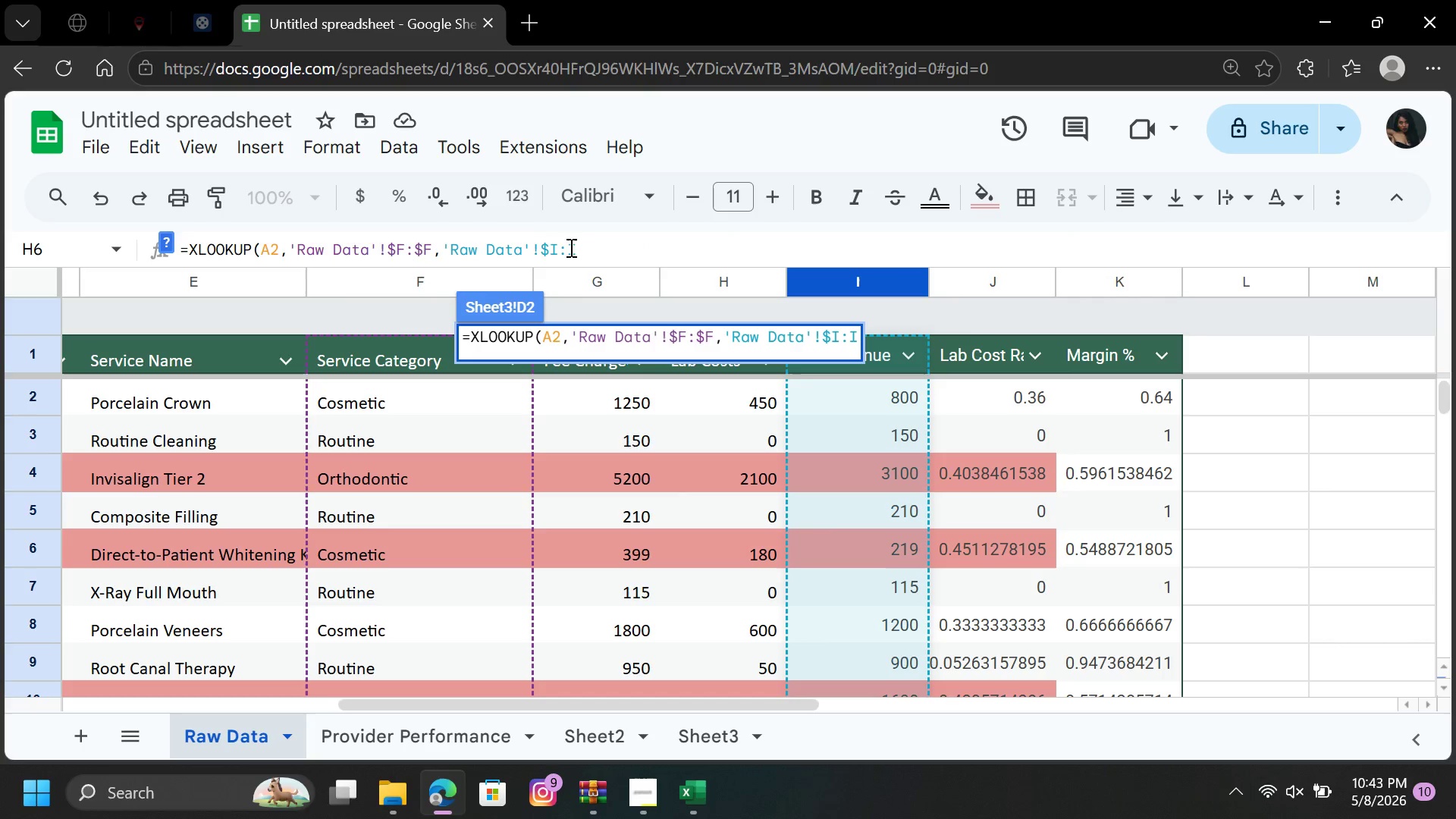 
left_click([571, 247])
 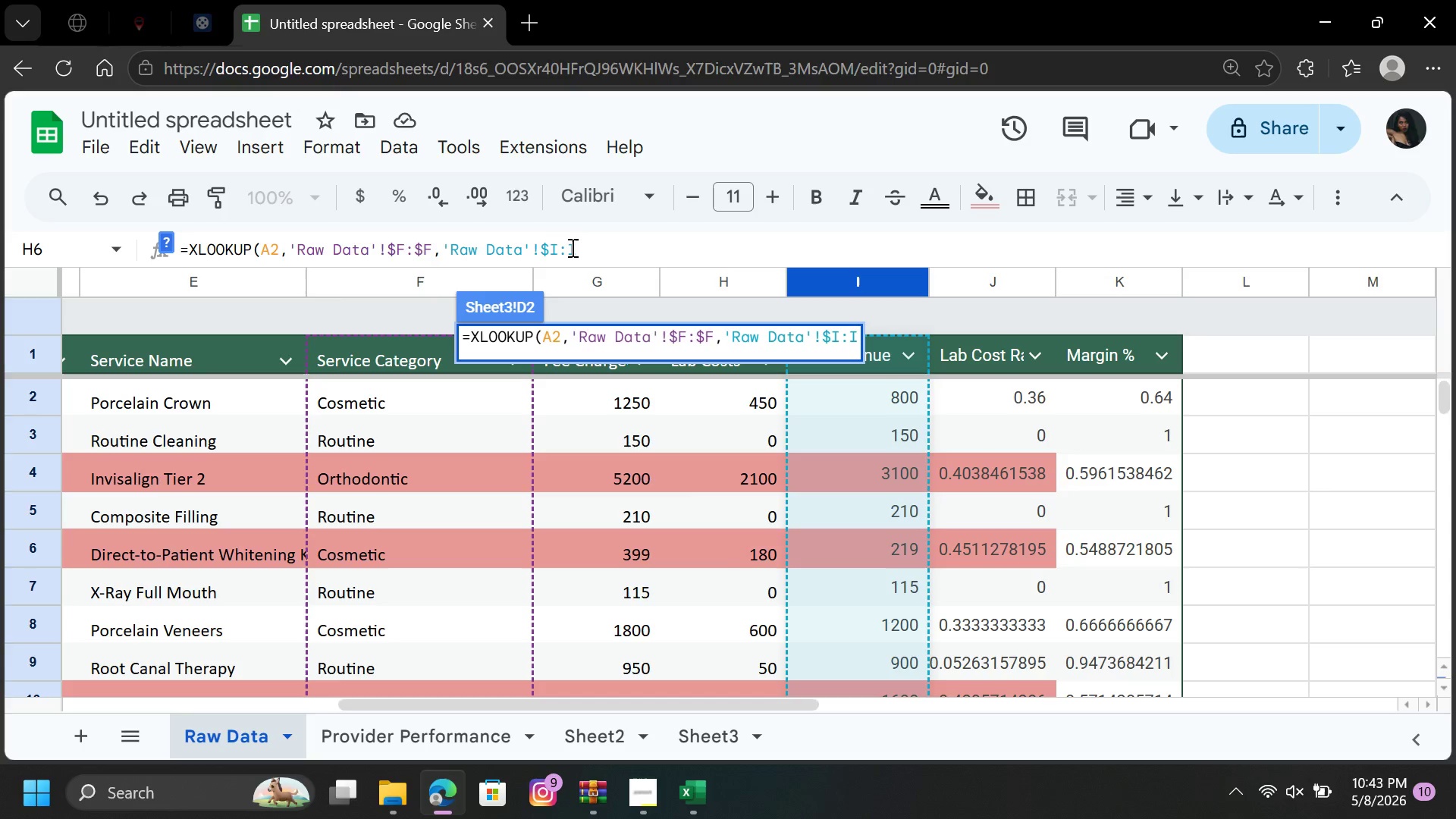 
key(Shift+4)
 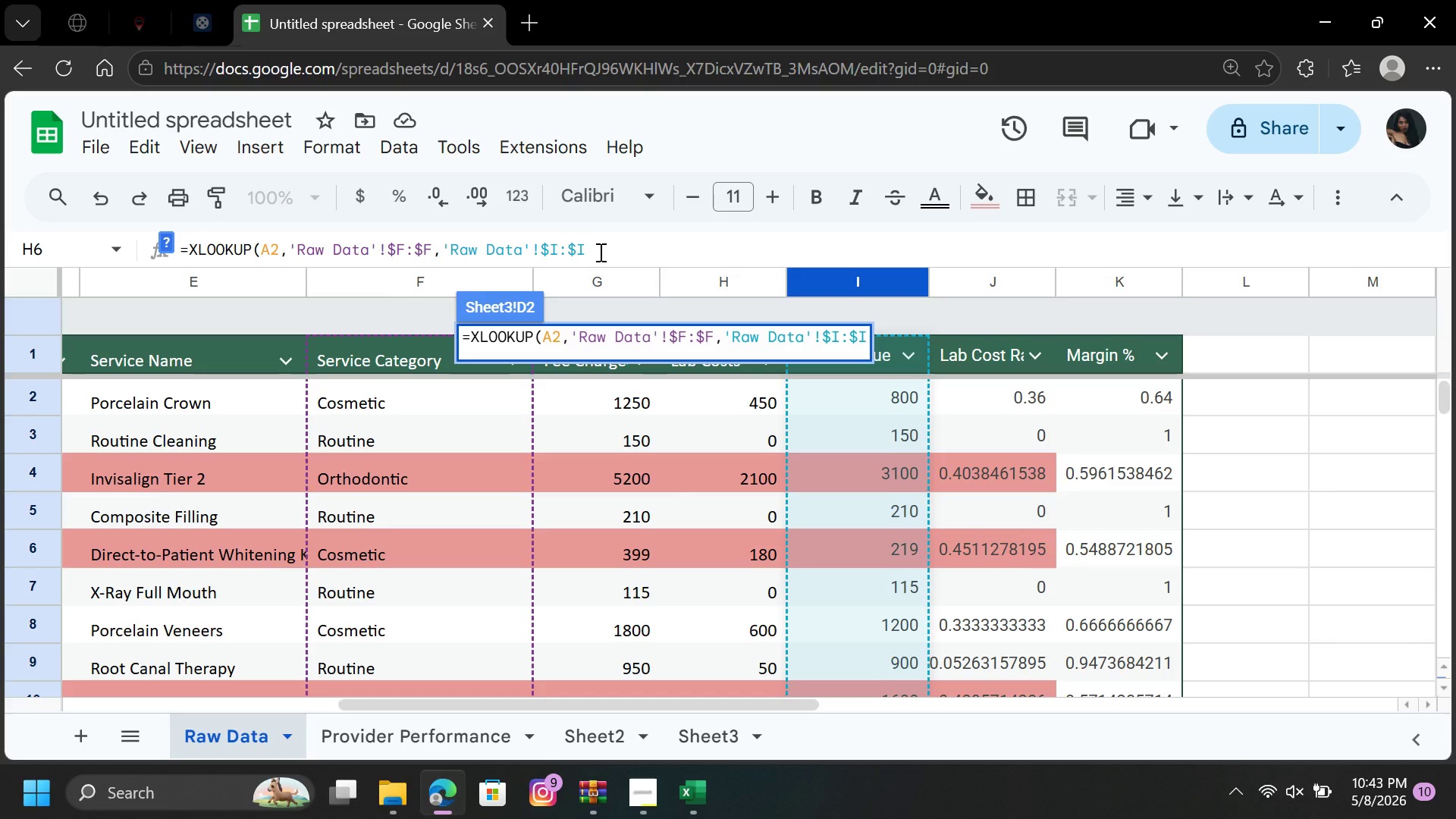 
left_click([599, 250])
 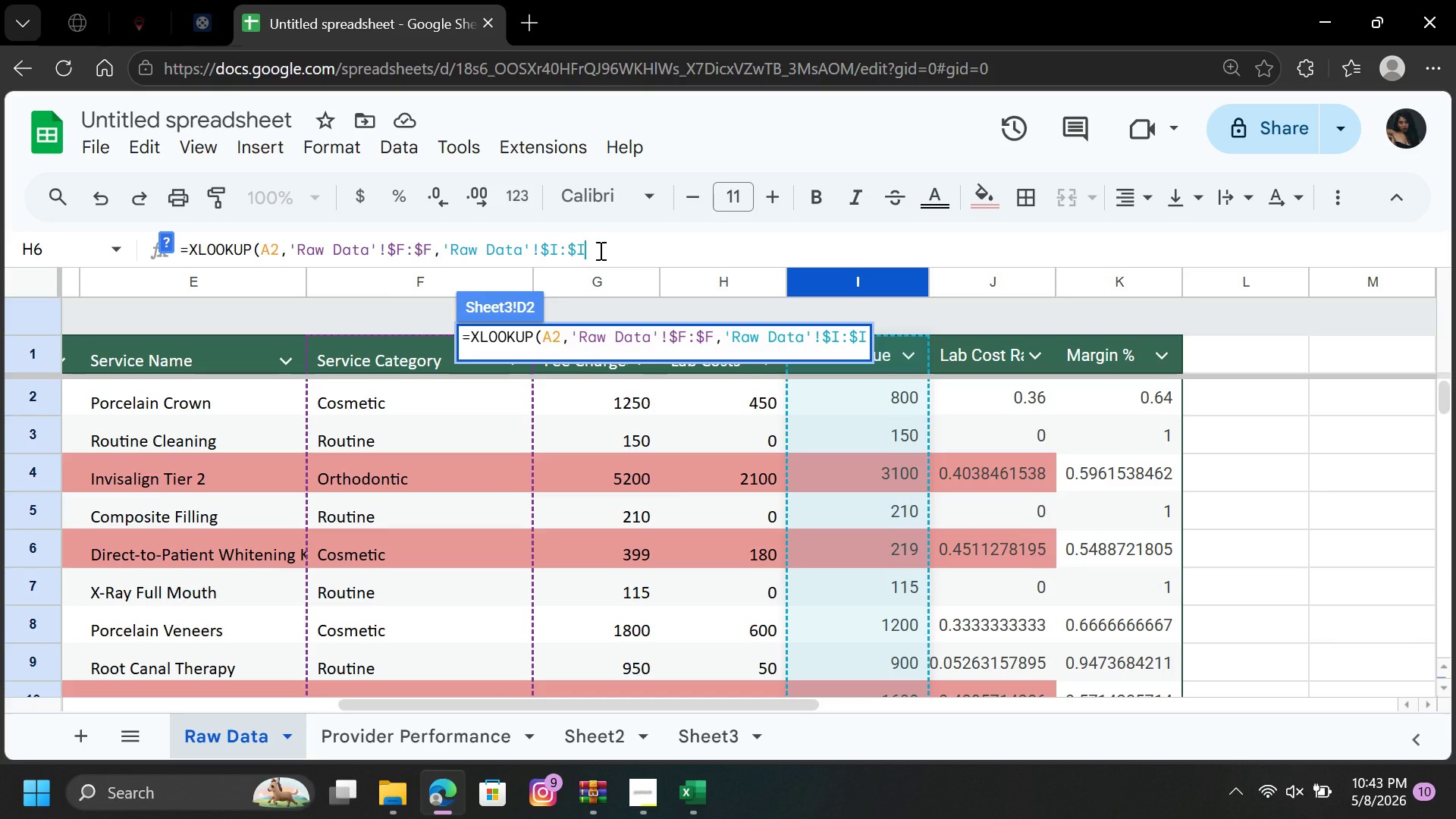 
key(Comma)
 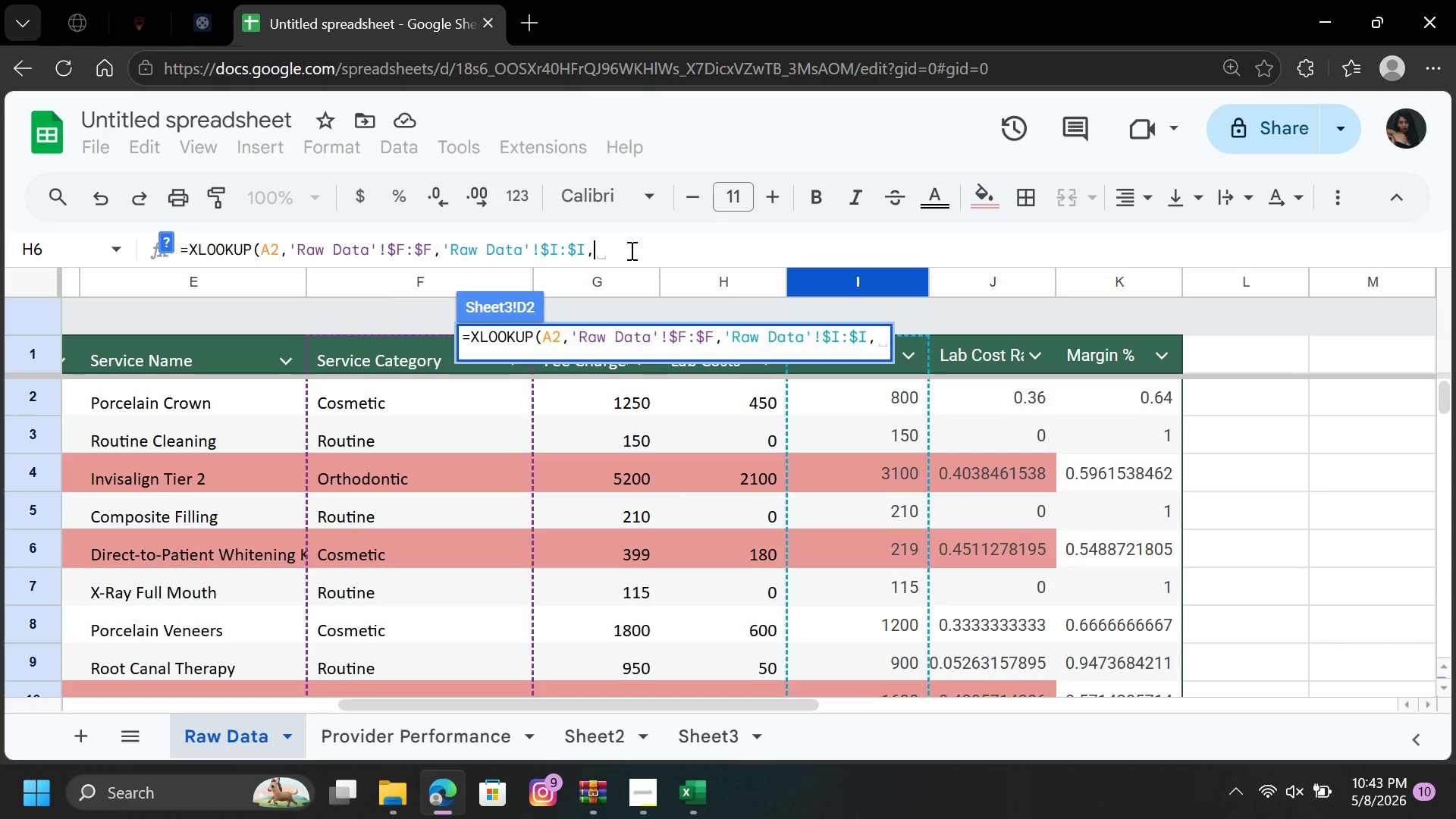 
type("Not Found"))
 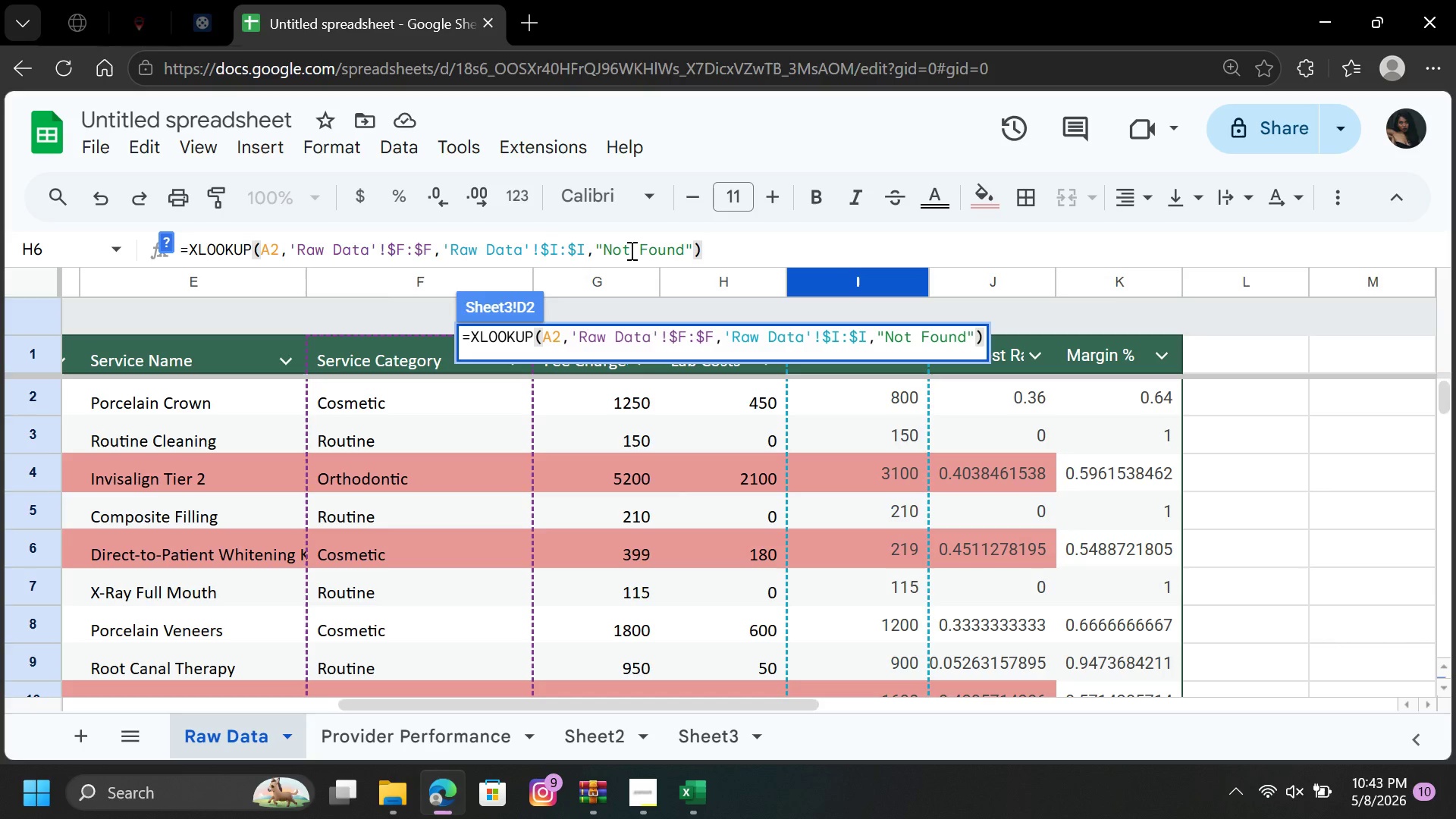 
key(Enter)
 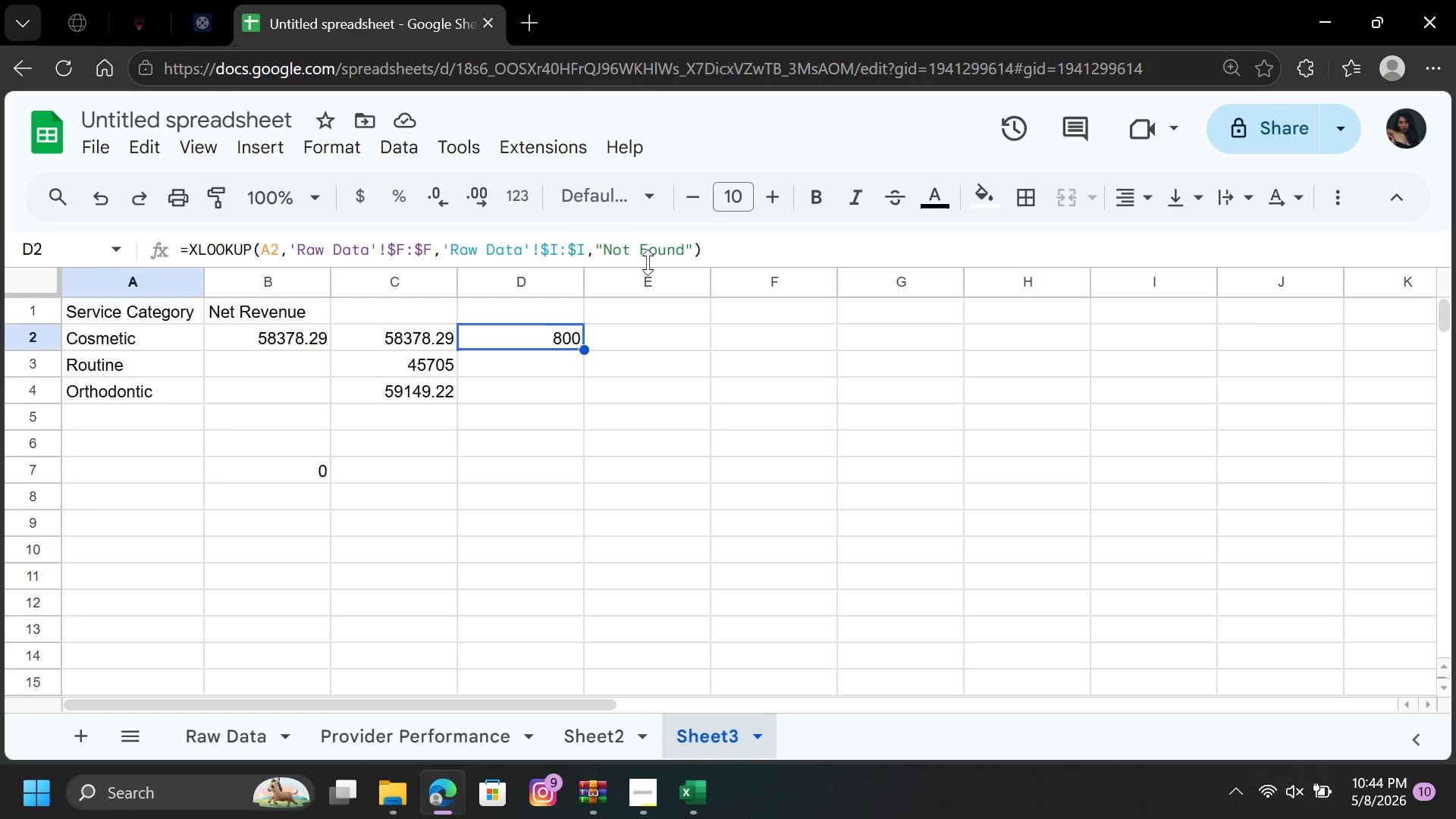 
wait(56.88)
 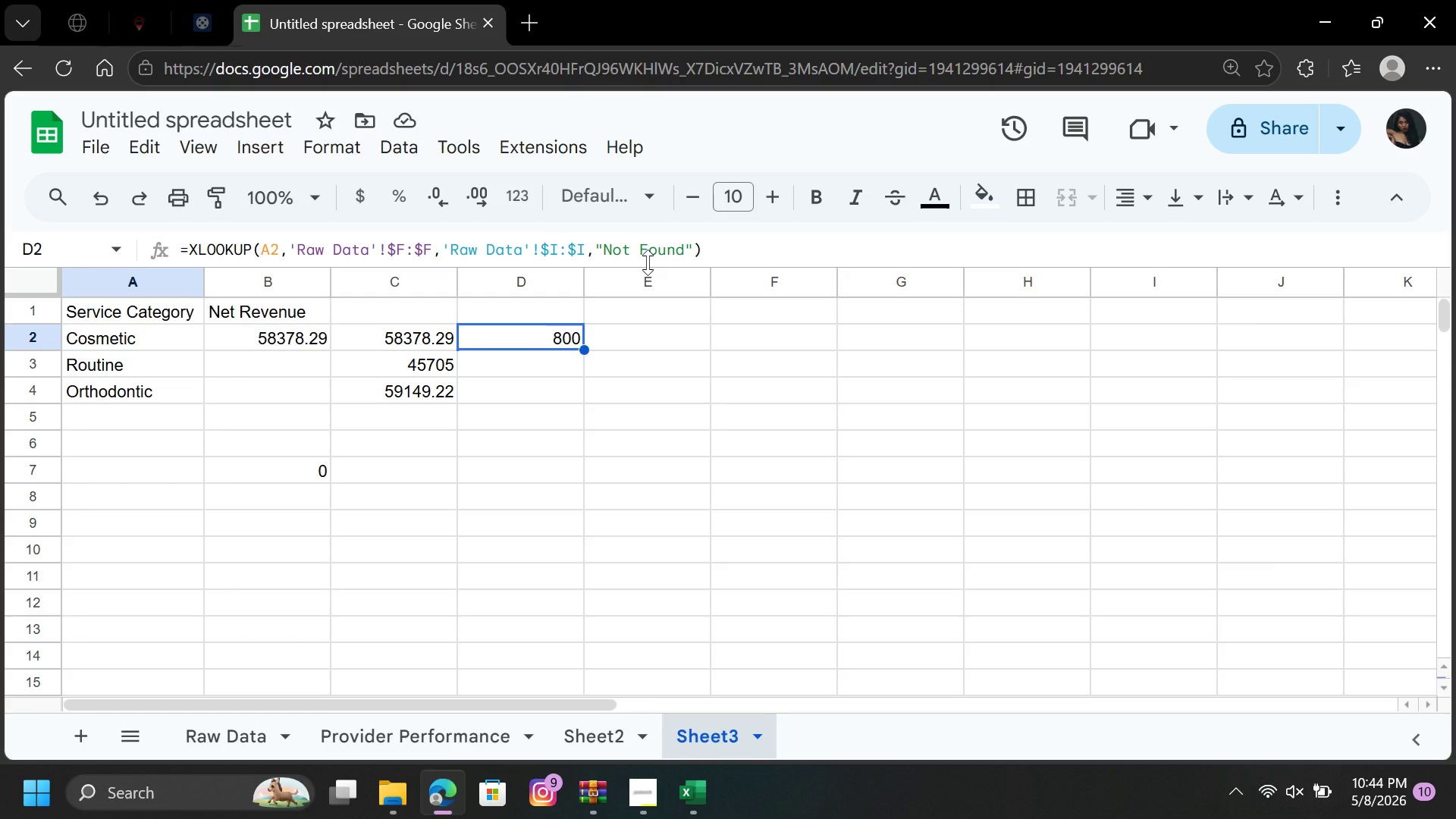 
left_click([632, 331])
 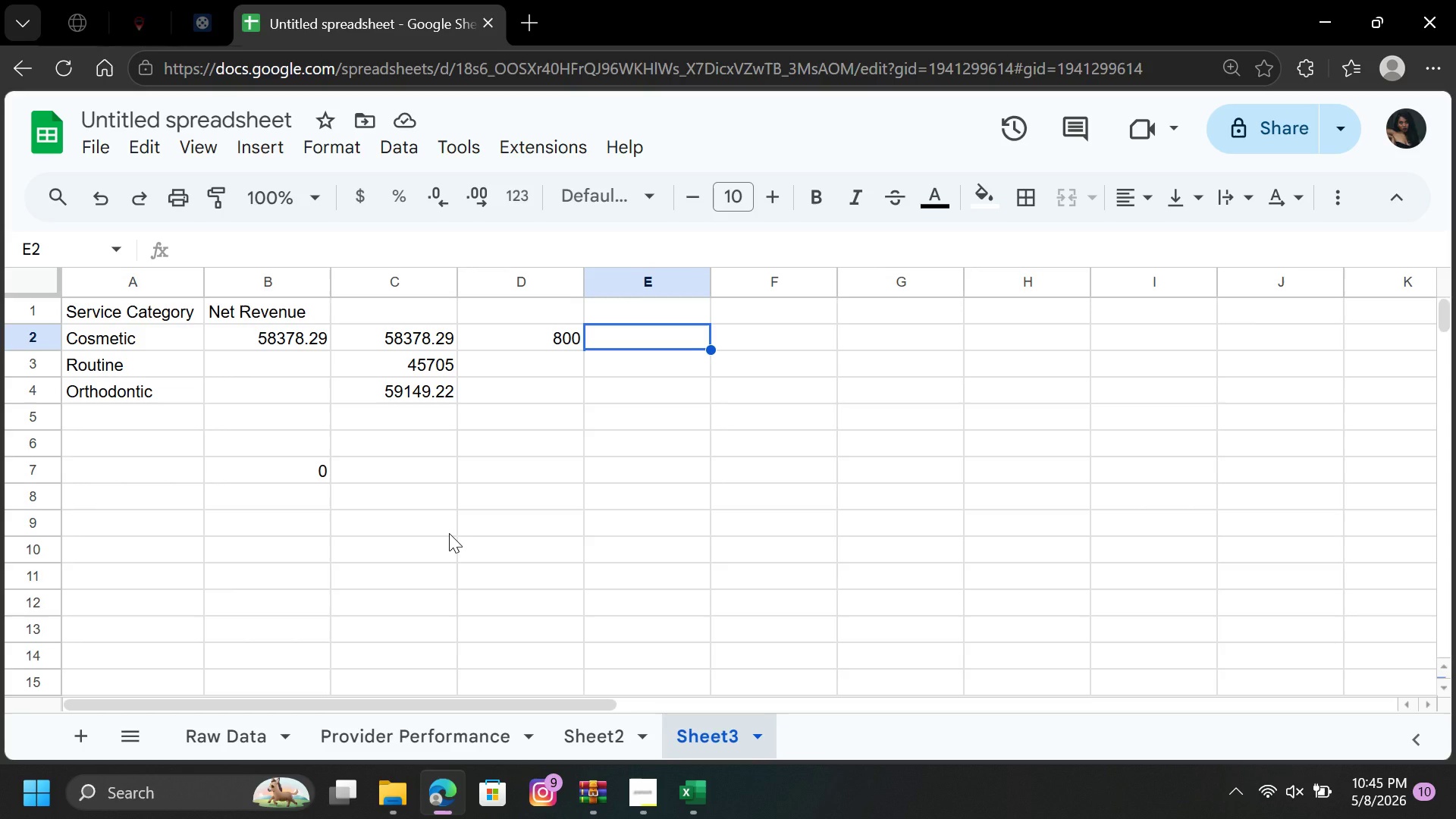 
wait(55.7)
 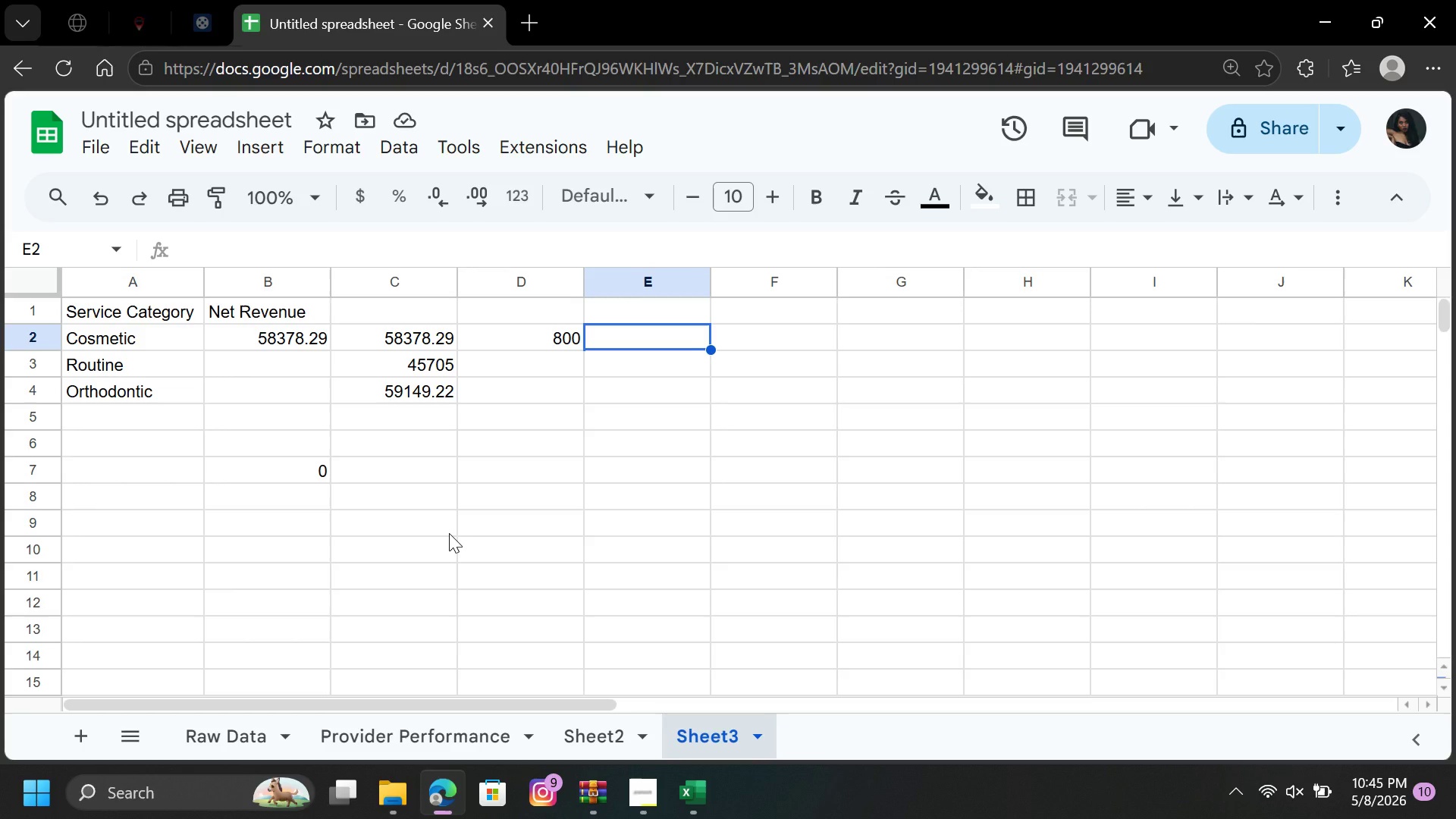 
left_click([522, 334])
 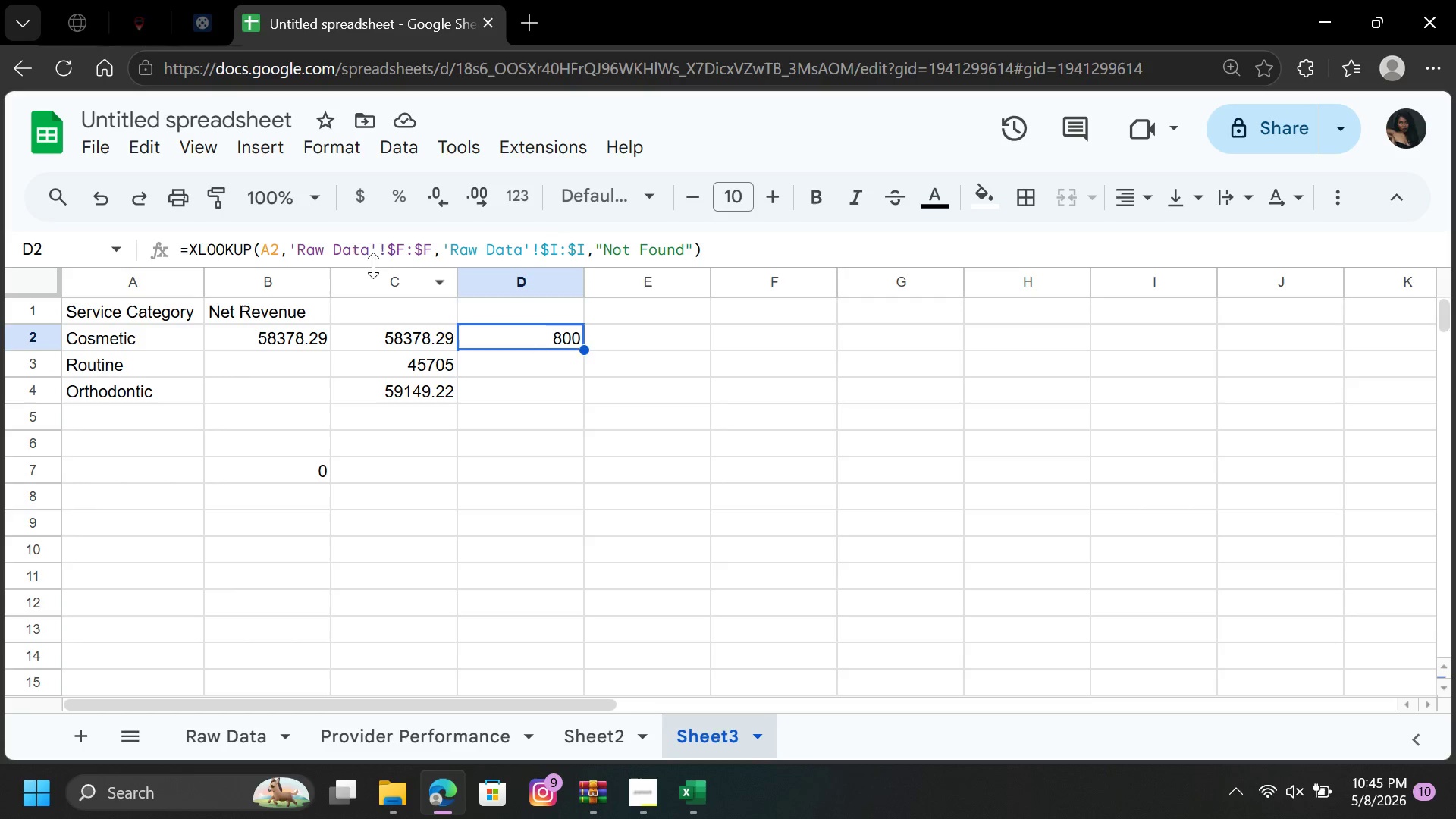 
wait(8.64)
 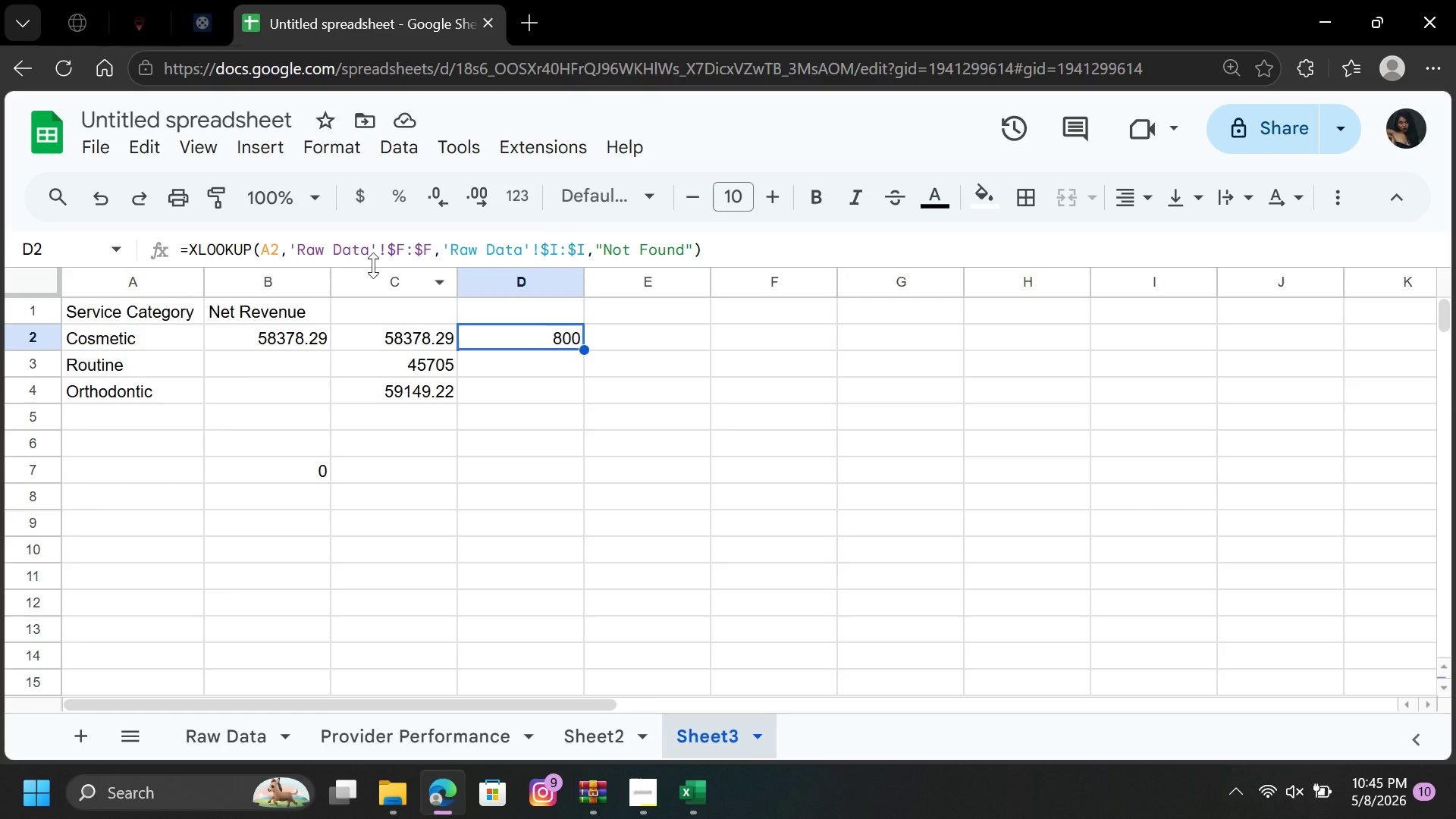 
left_click([532, 368])
 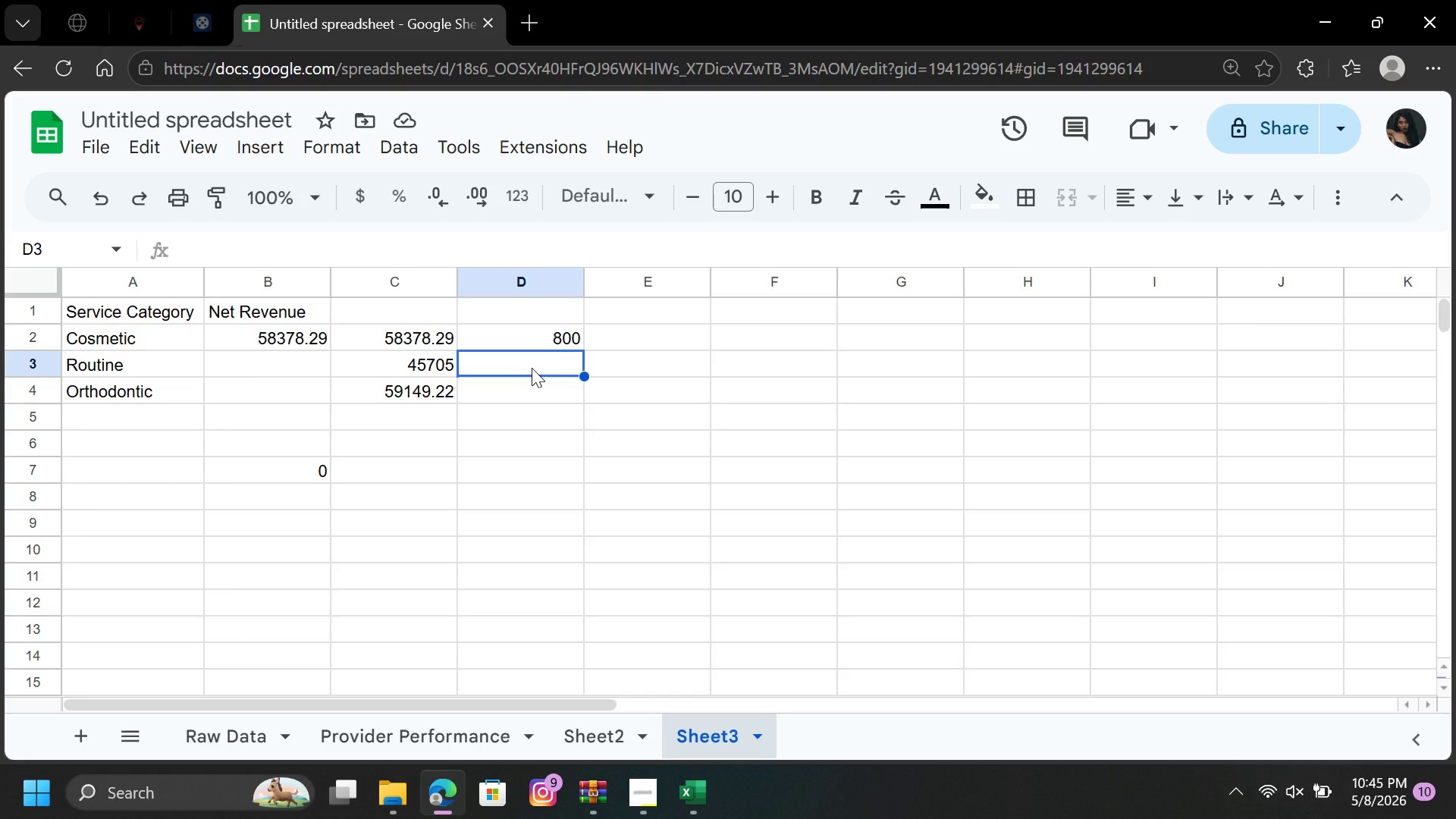 
wait(10.89)
 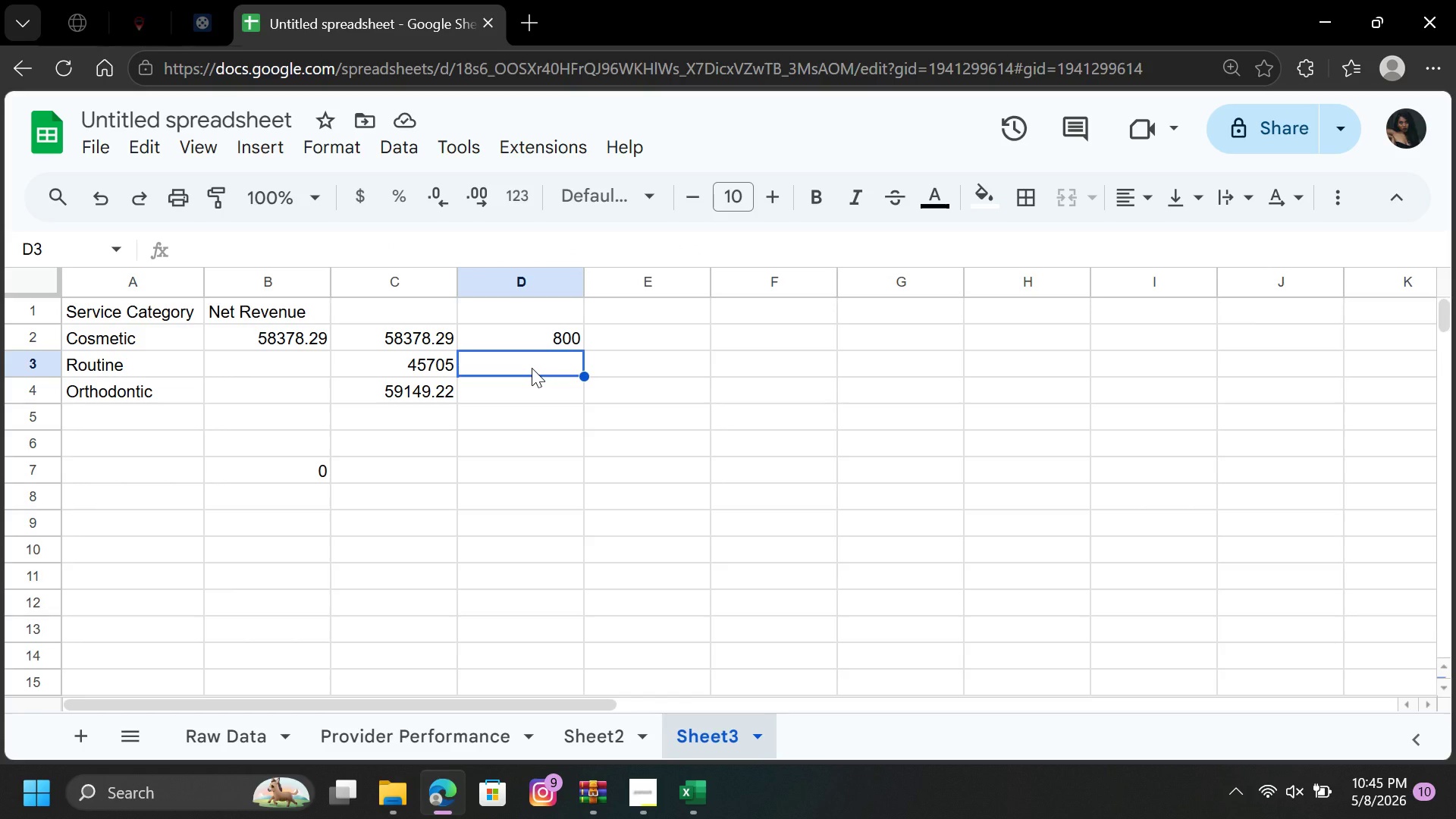 
left_click([1405, 625])
 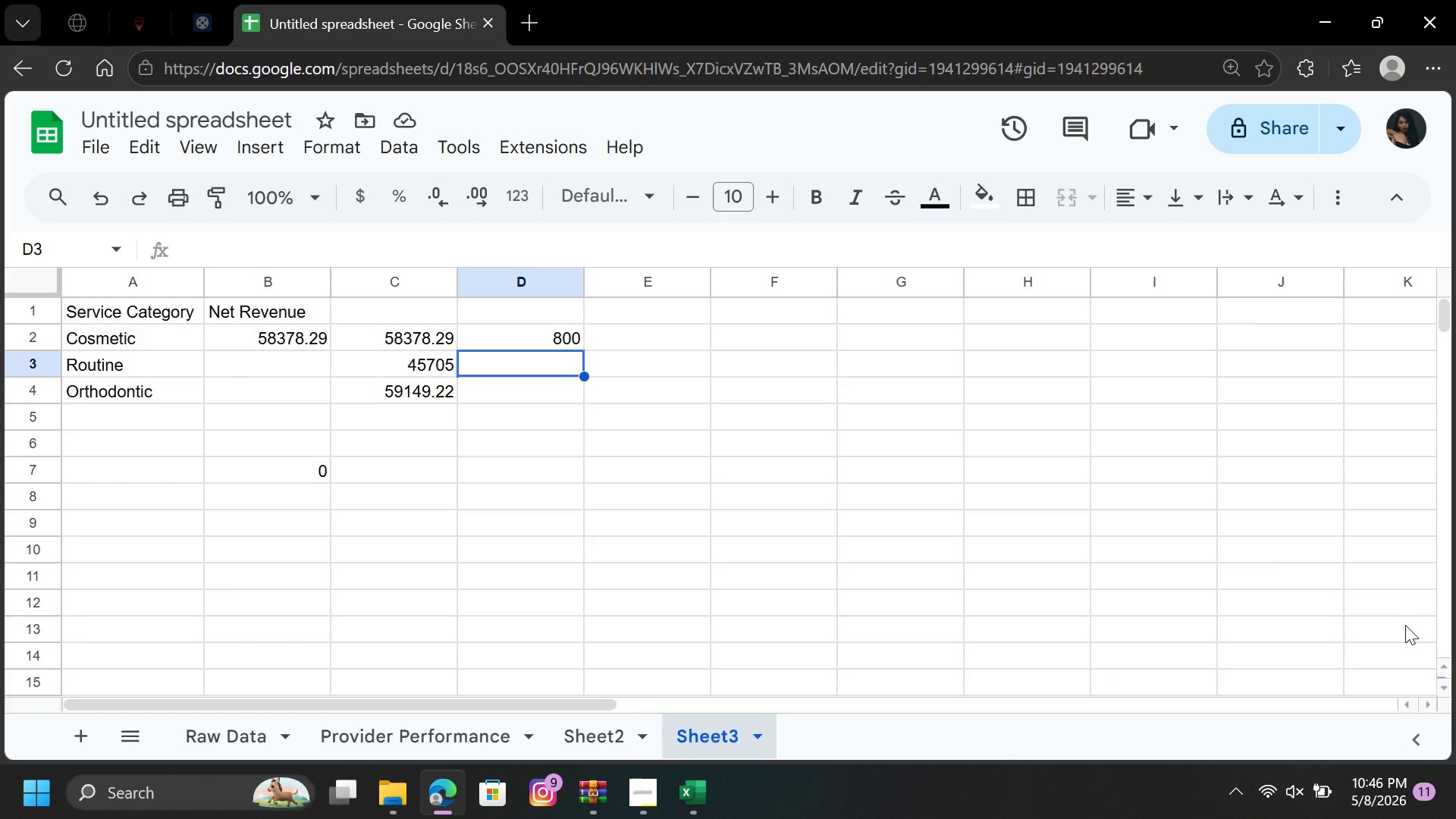 
wait(11.28)
 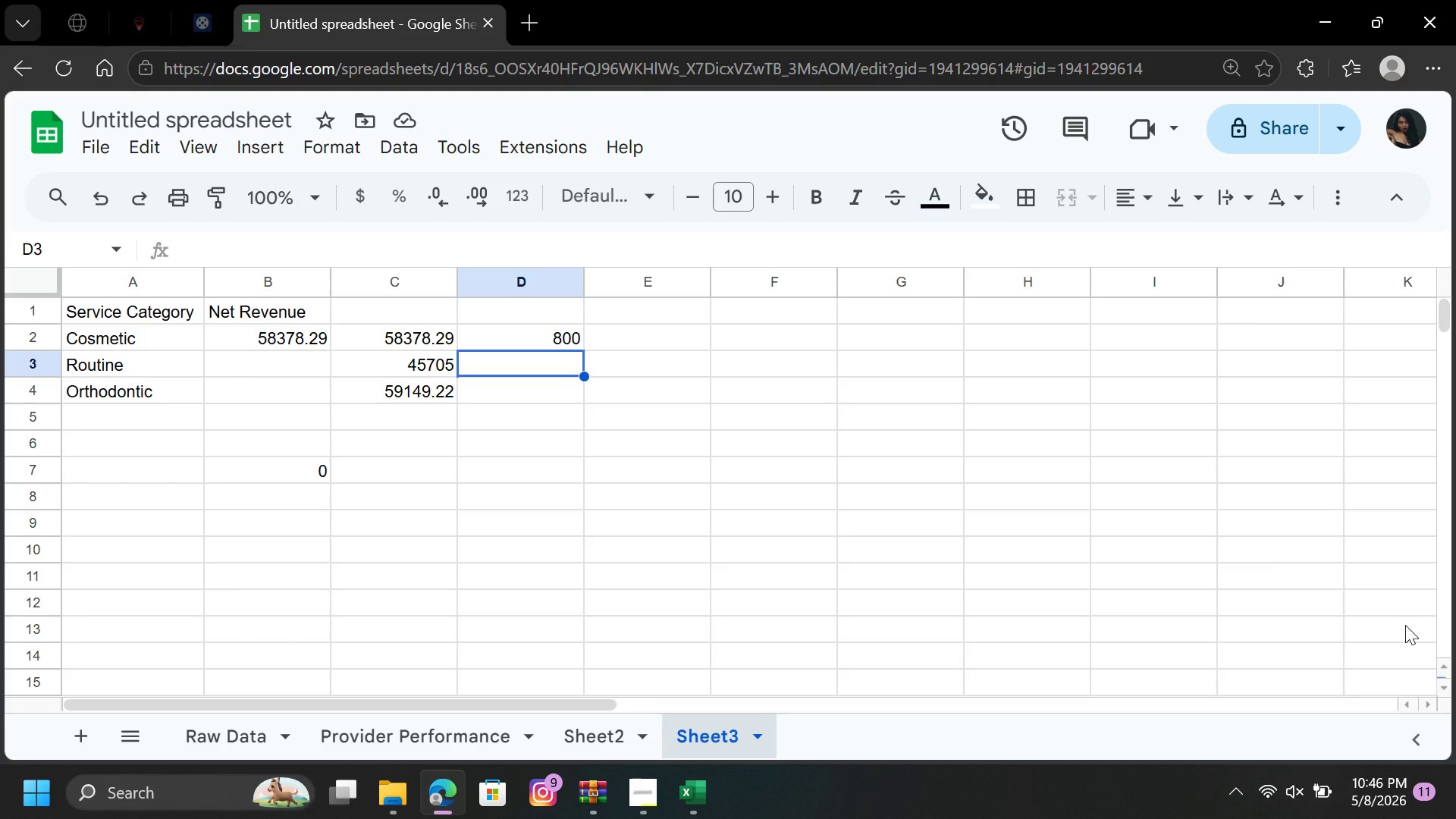 
left_click([748, 329])
 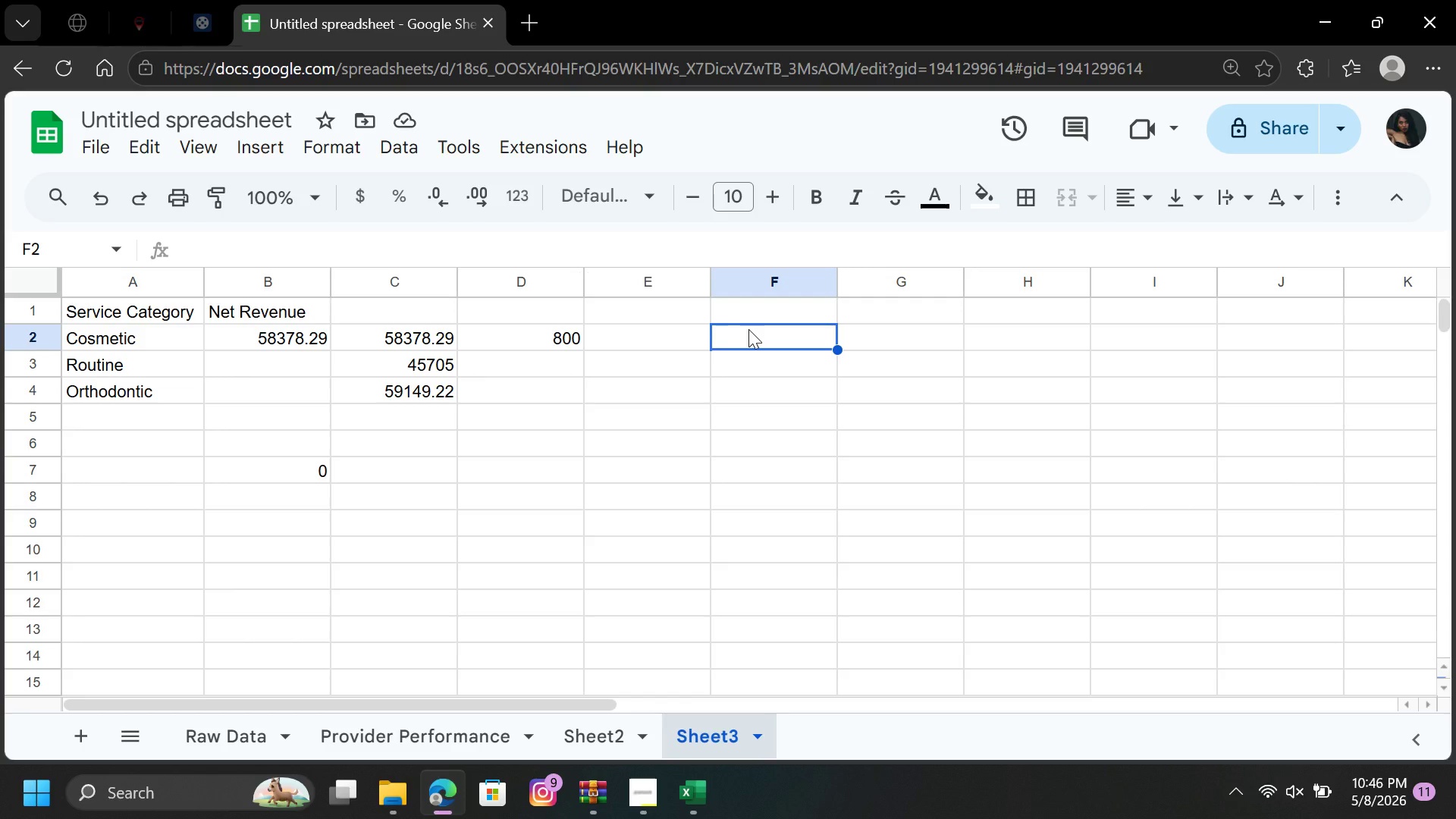 
left_click([748, 329])
 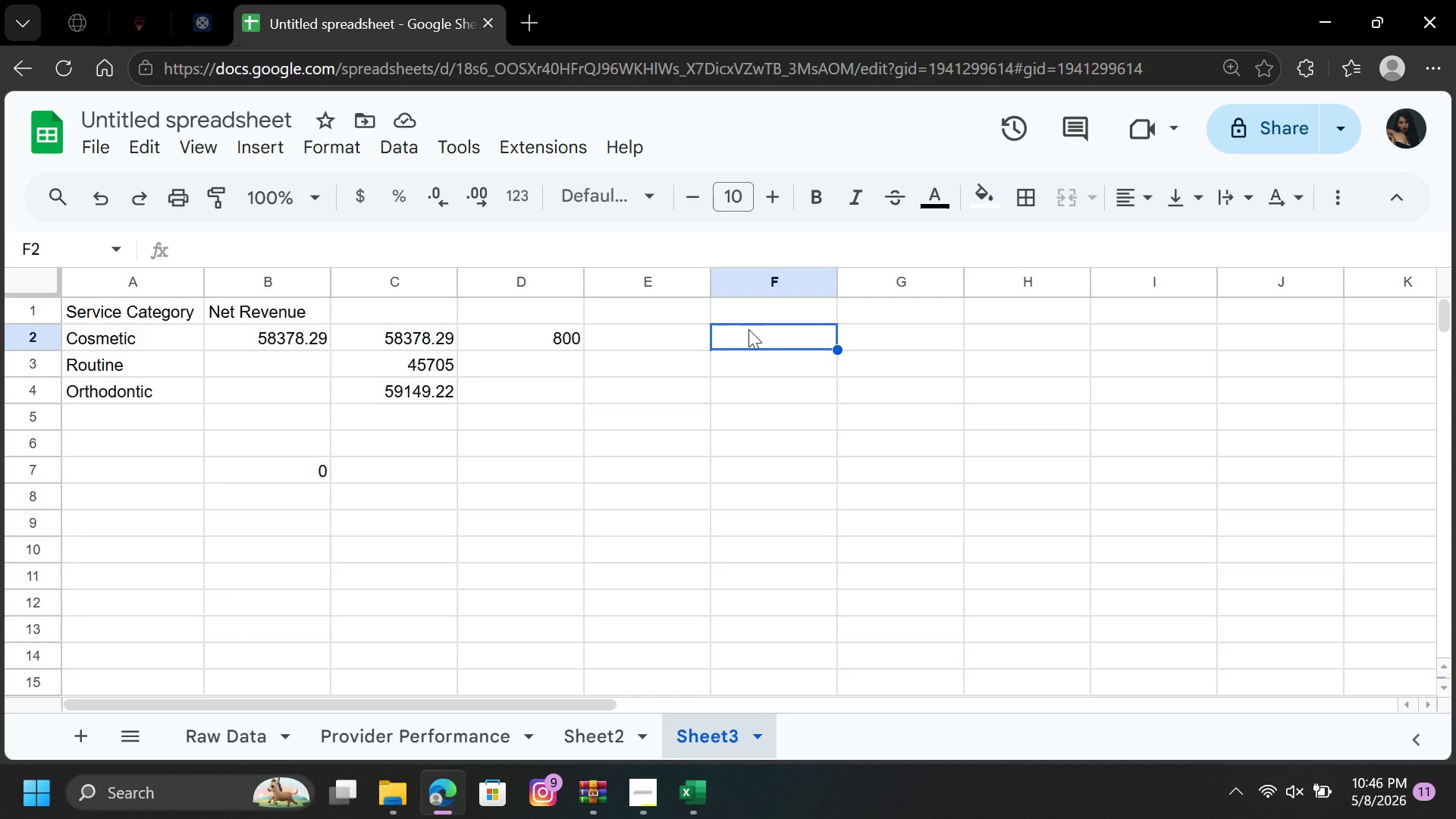 
wait(9.52)
 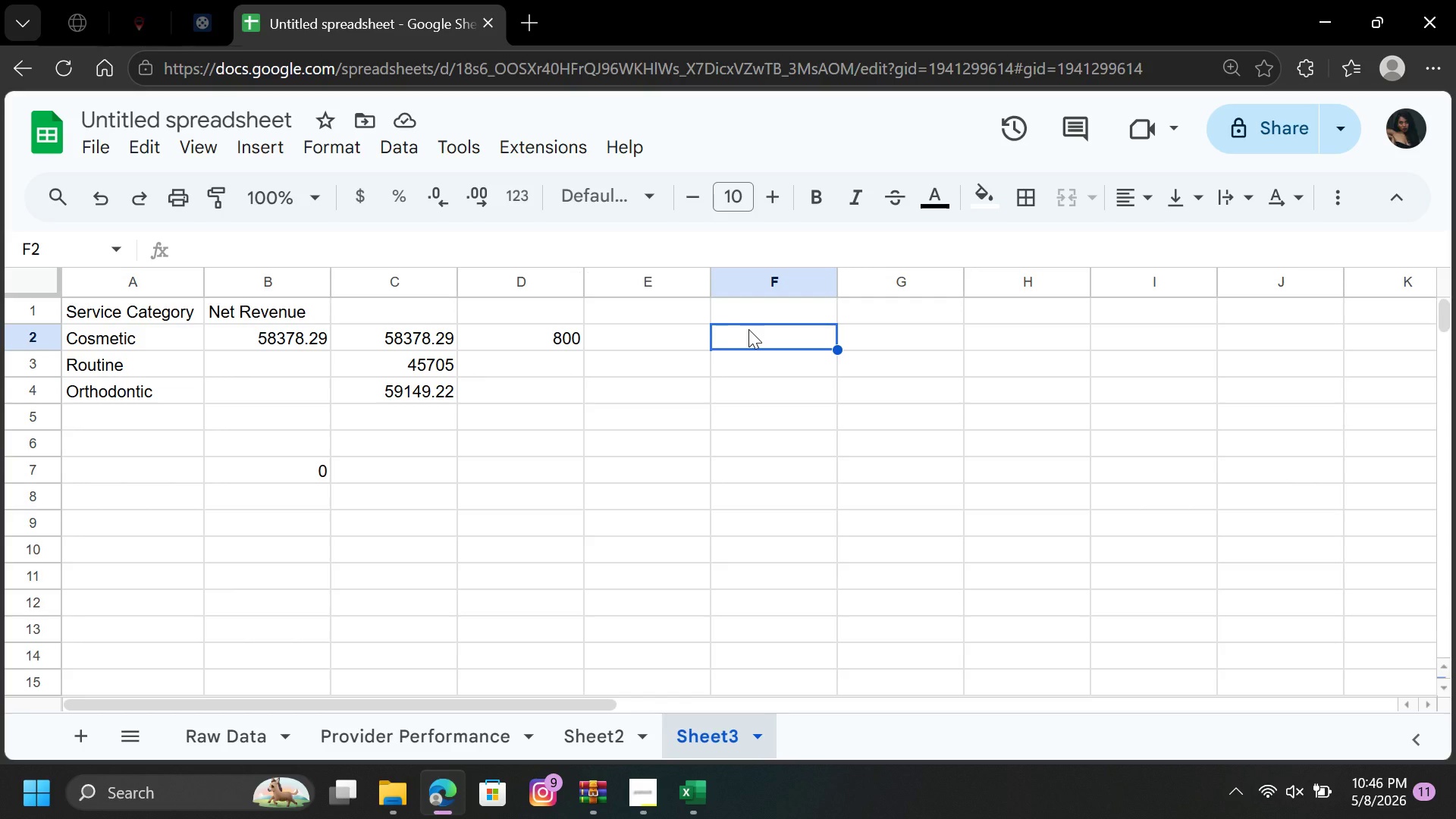 
left_click([123, 456])
 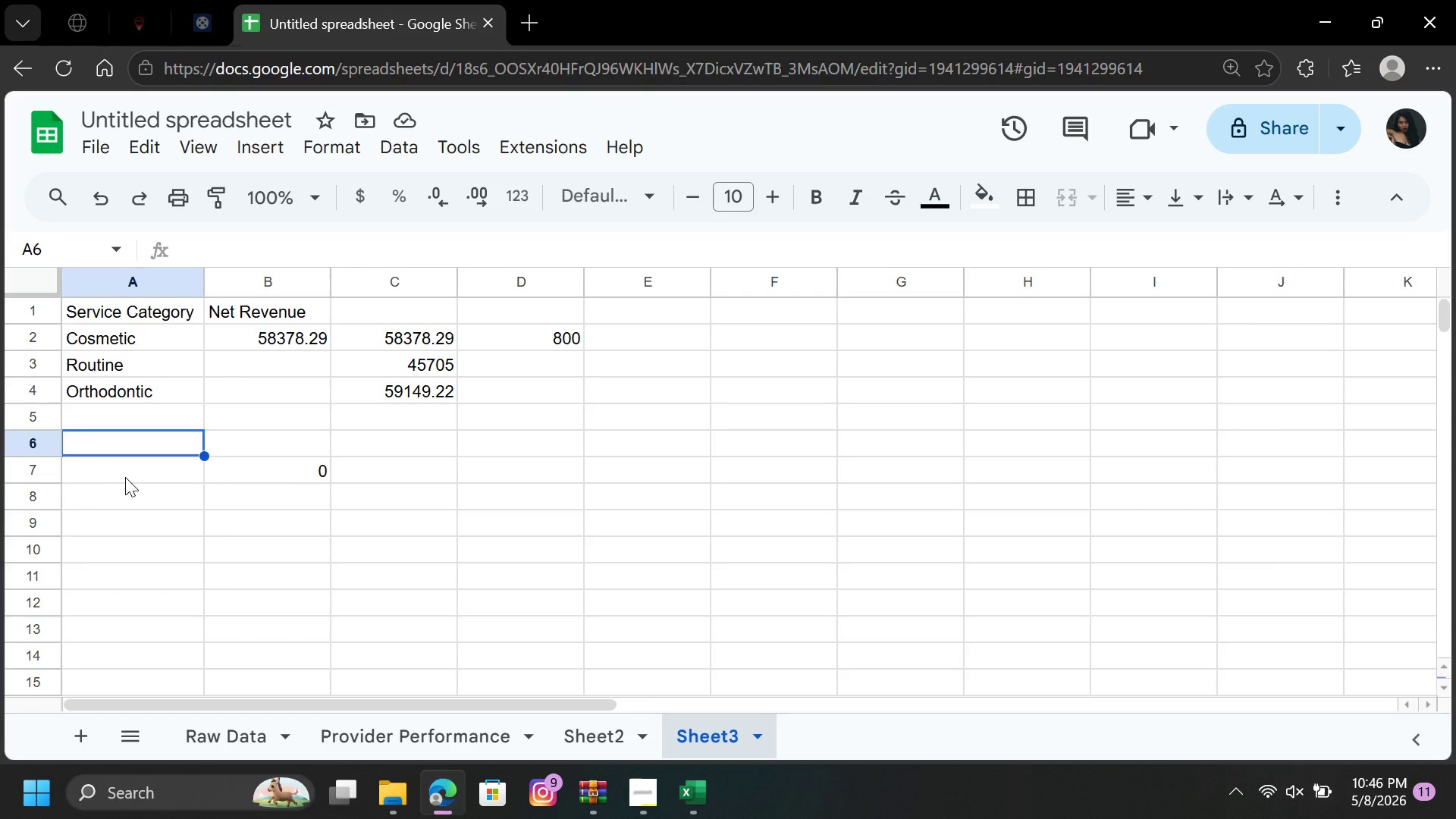 
left_click([125, 478])
 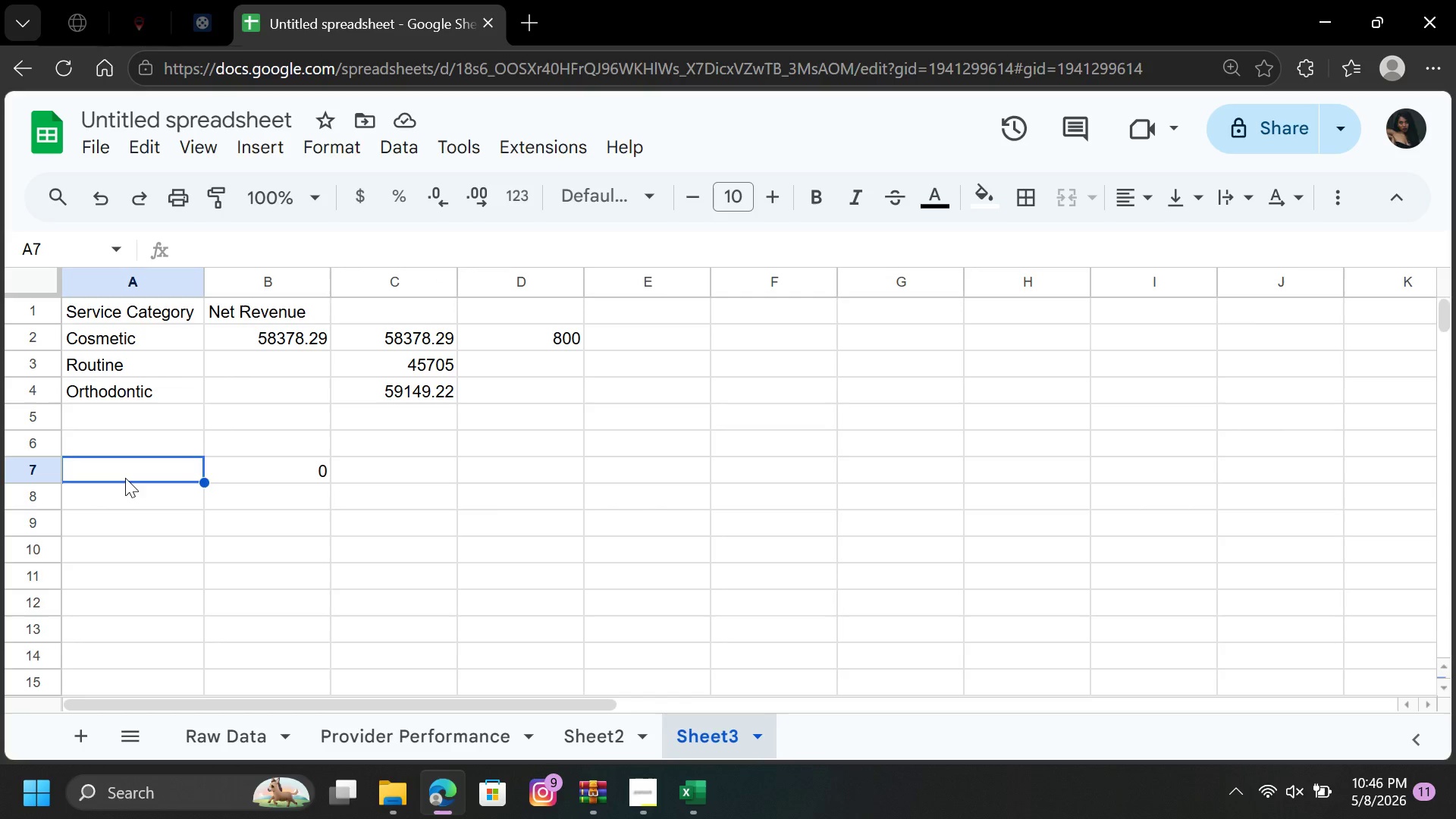 
type(=sum)
 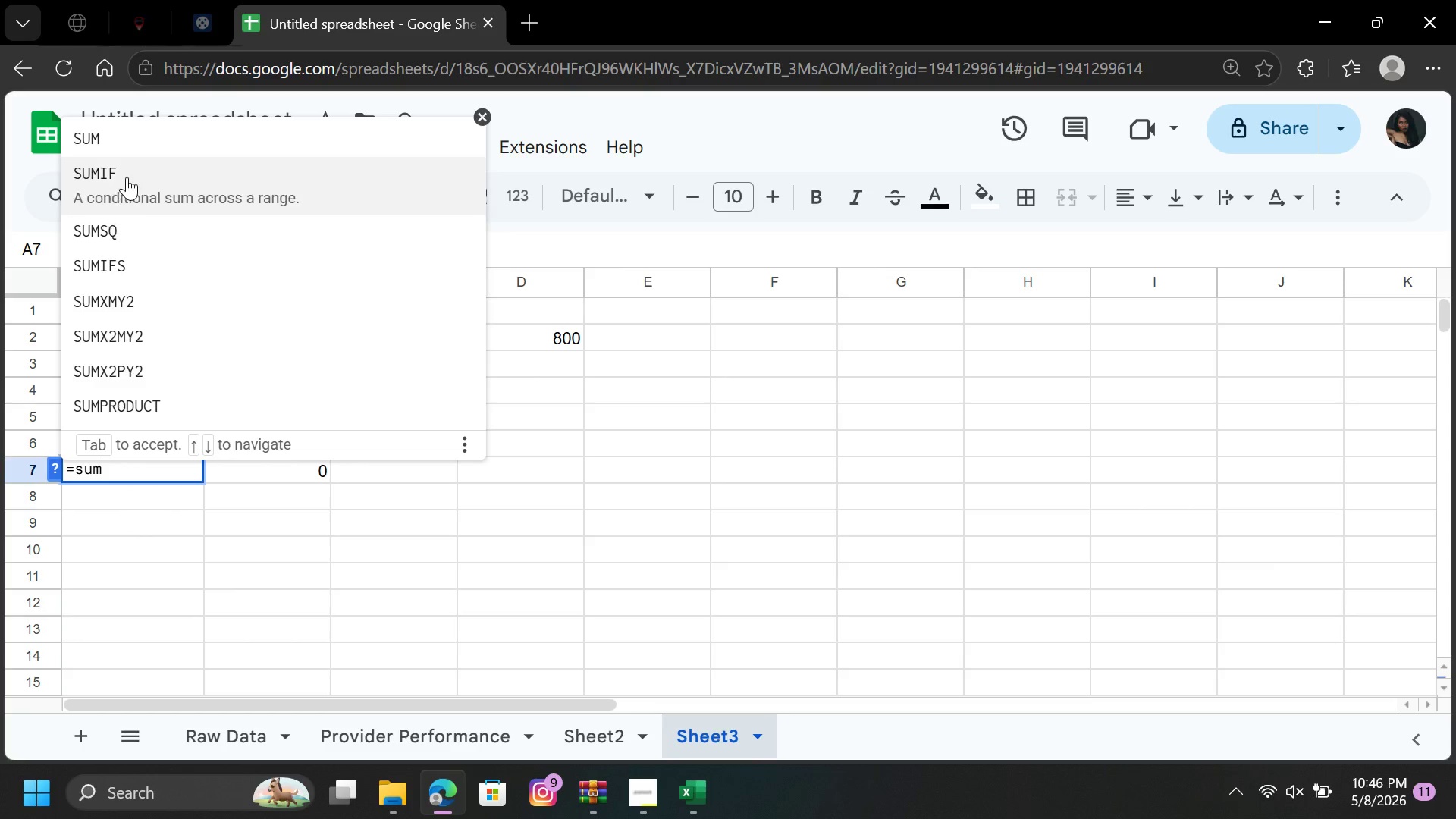 
left_click([127, 167])
 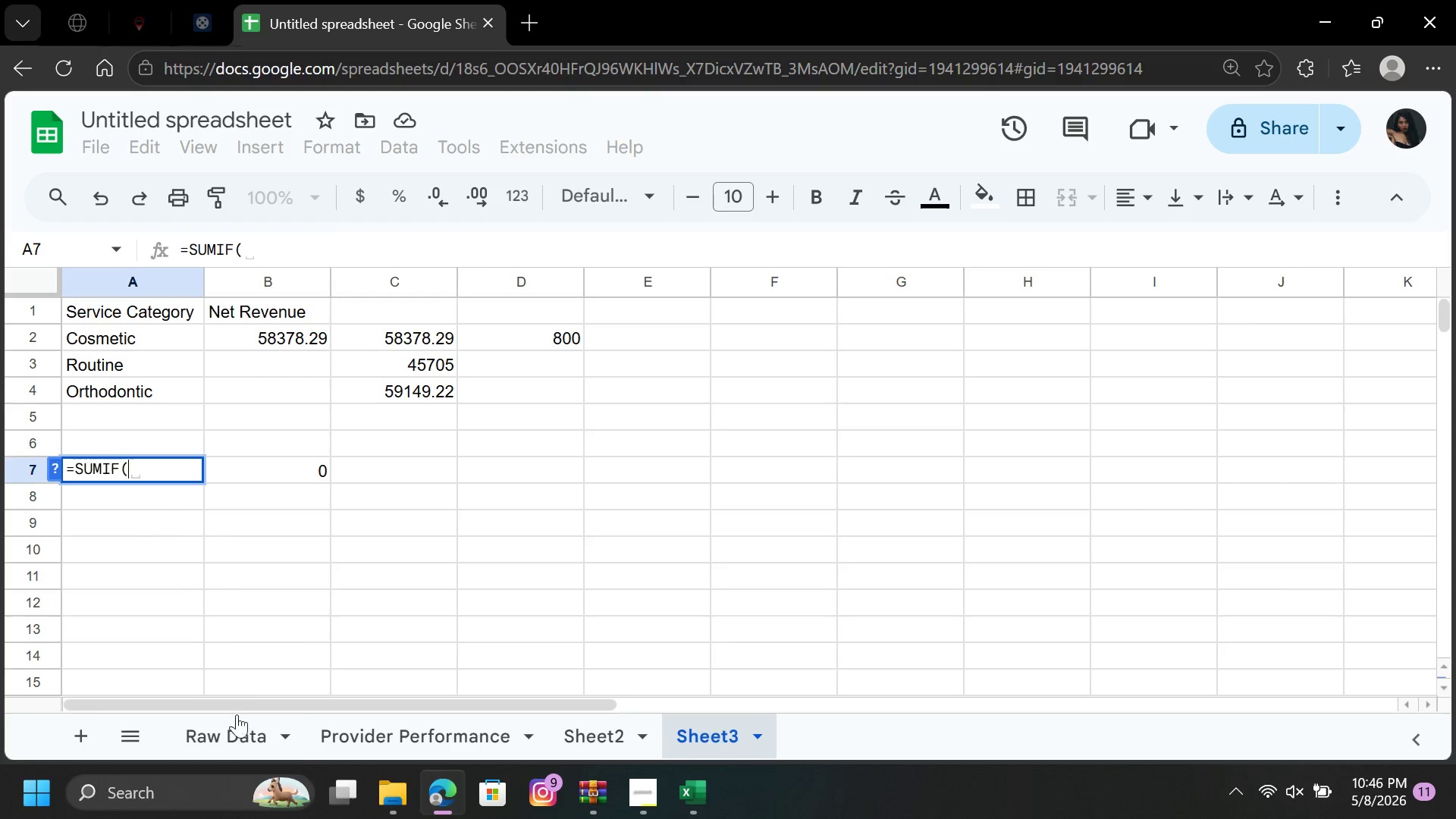 
left_click([232, 725])
 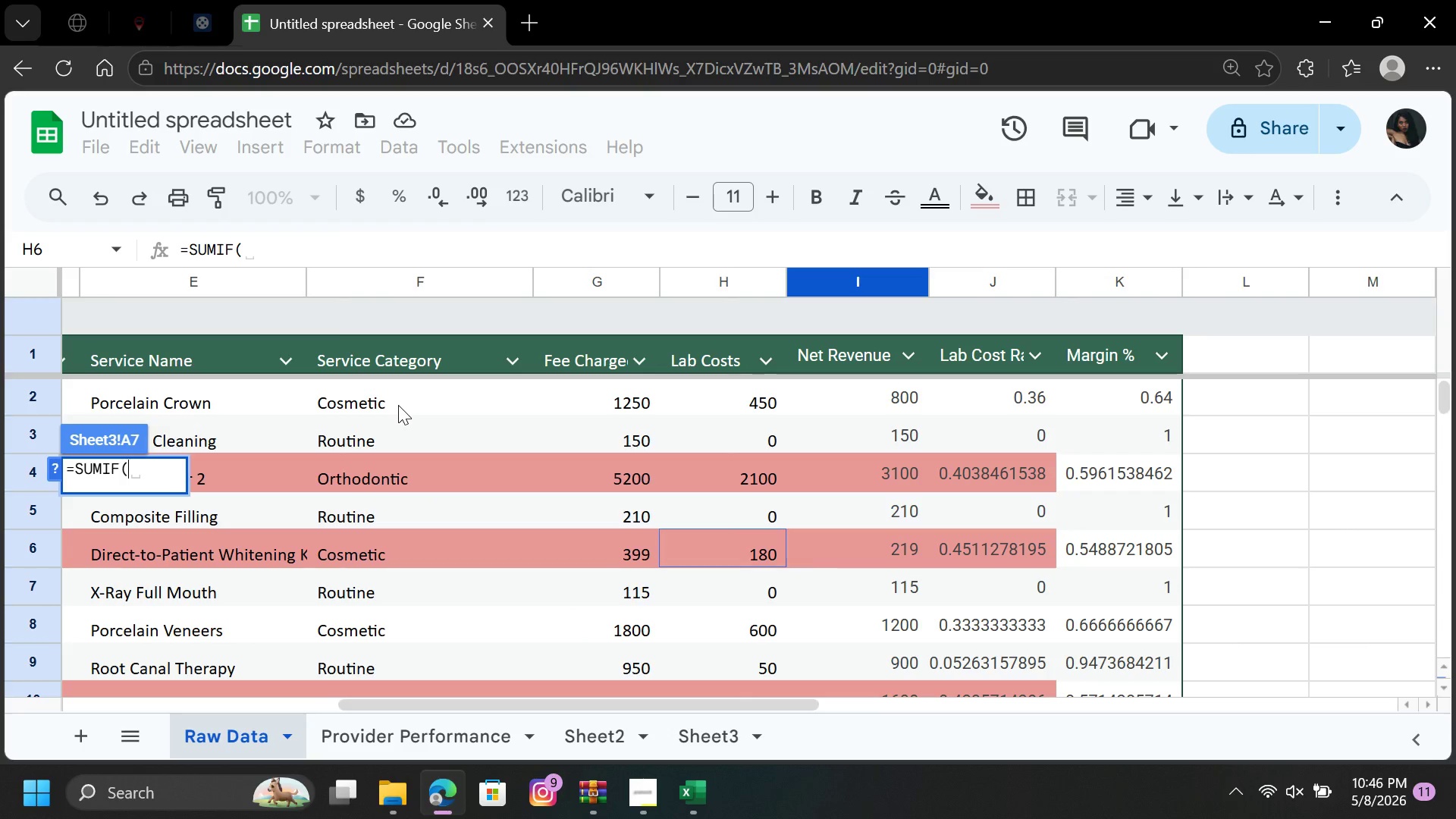 
wait(7.17)
 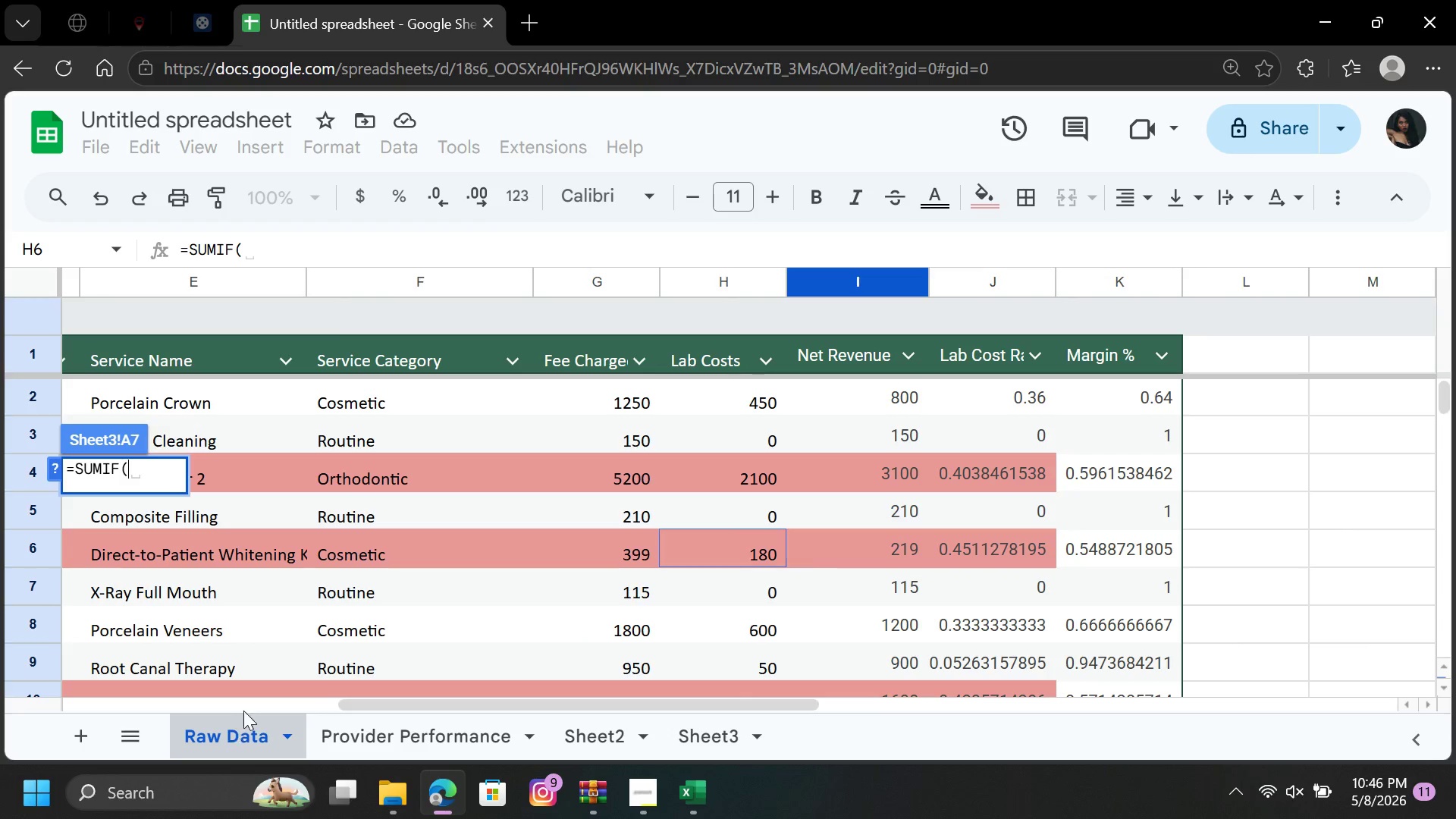 
left_click([376, 287])
 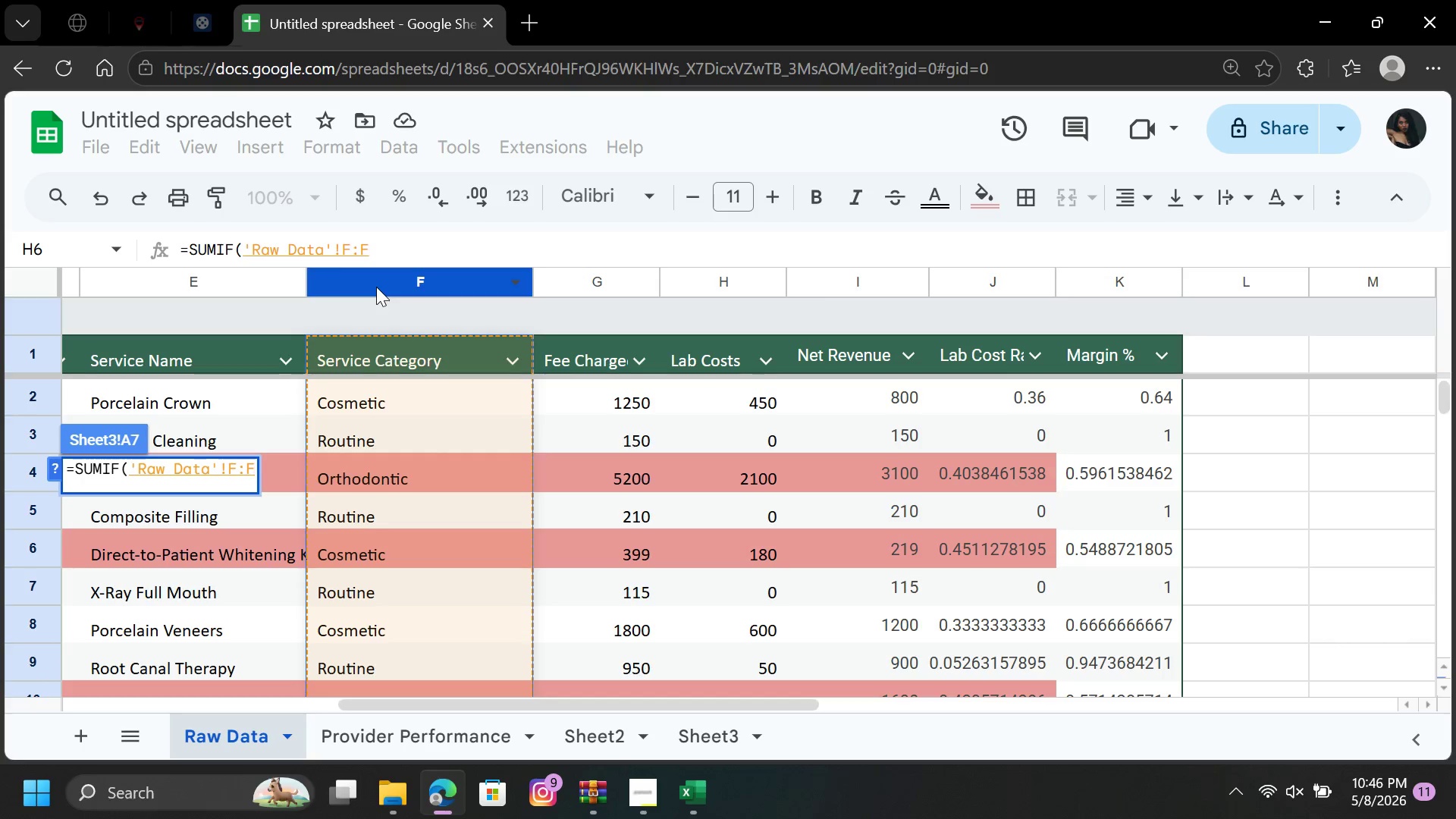 
key(Comma)
 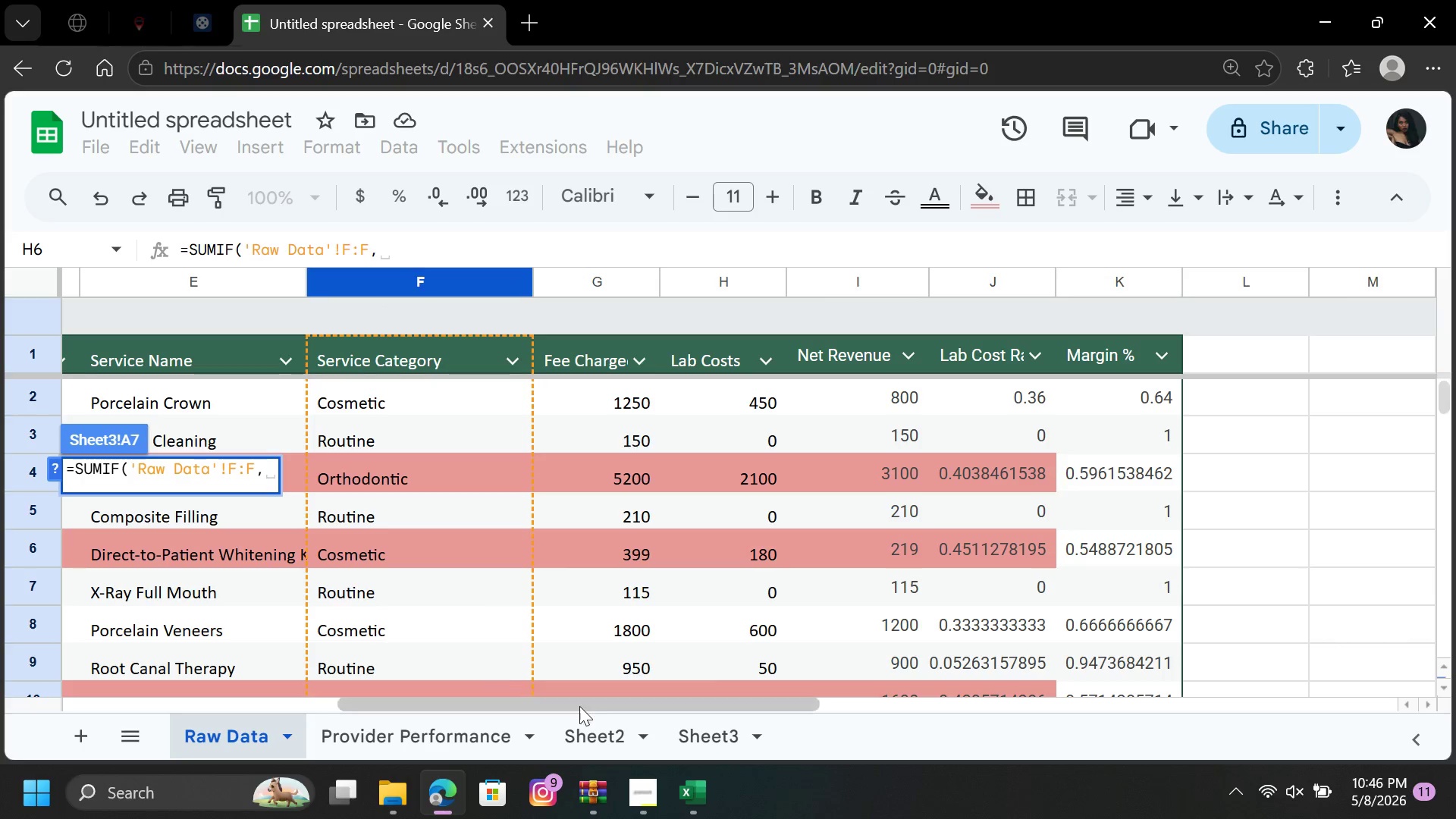 
left_click([698, 739])
 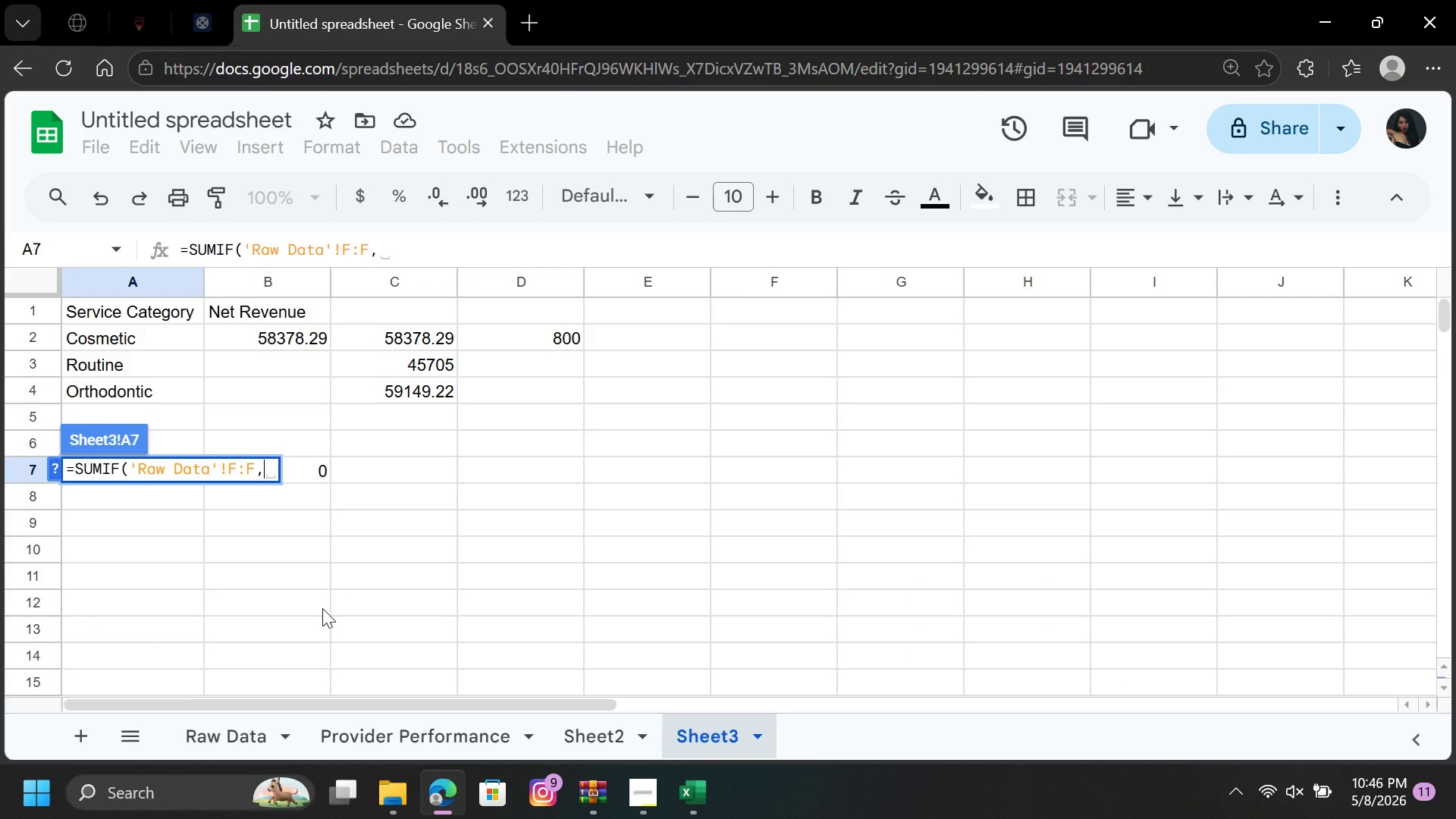 
wait(9.5)
 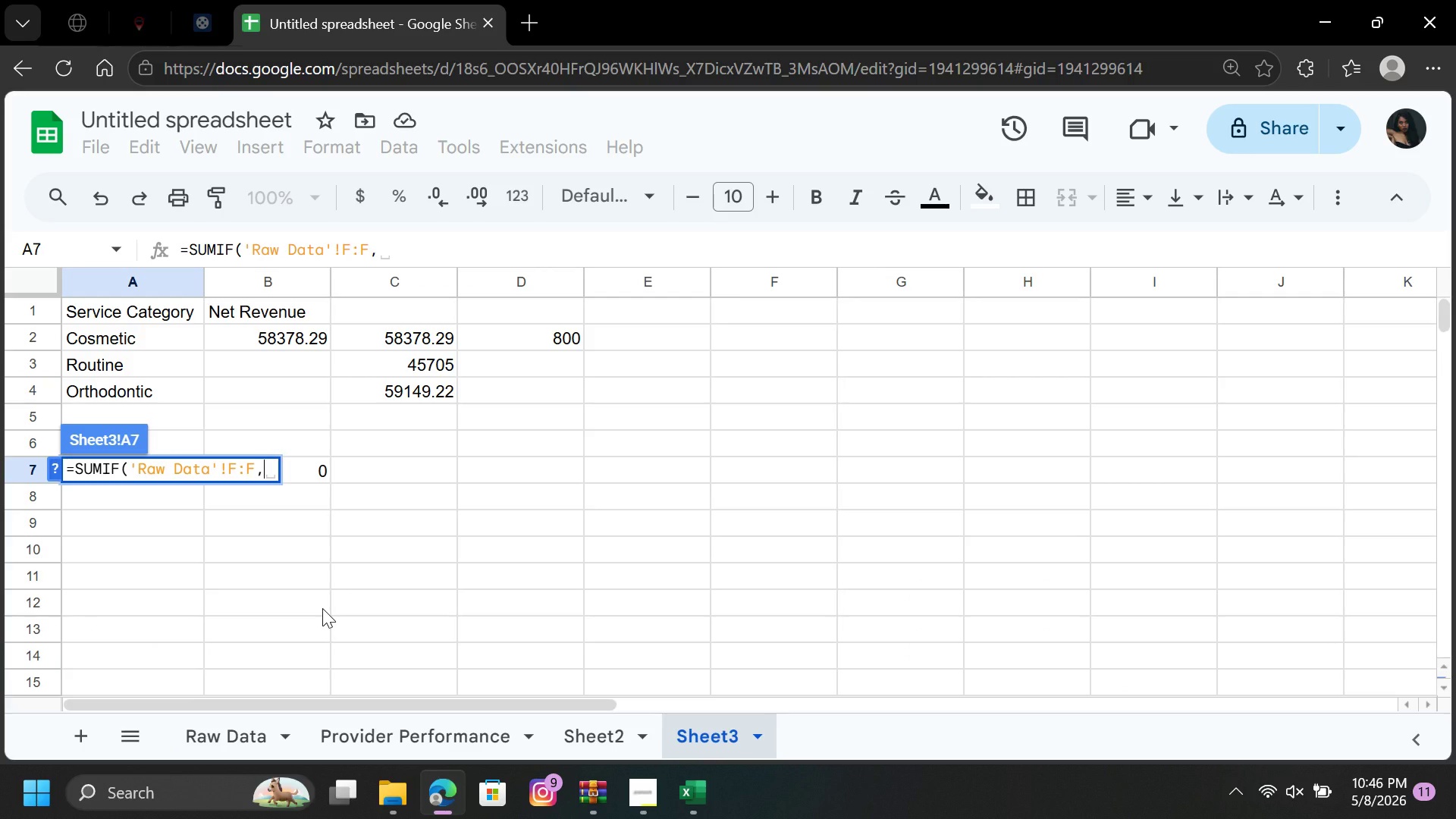 
left_click([126, 341])
 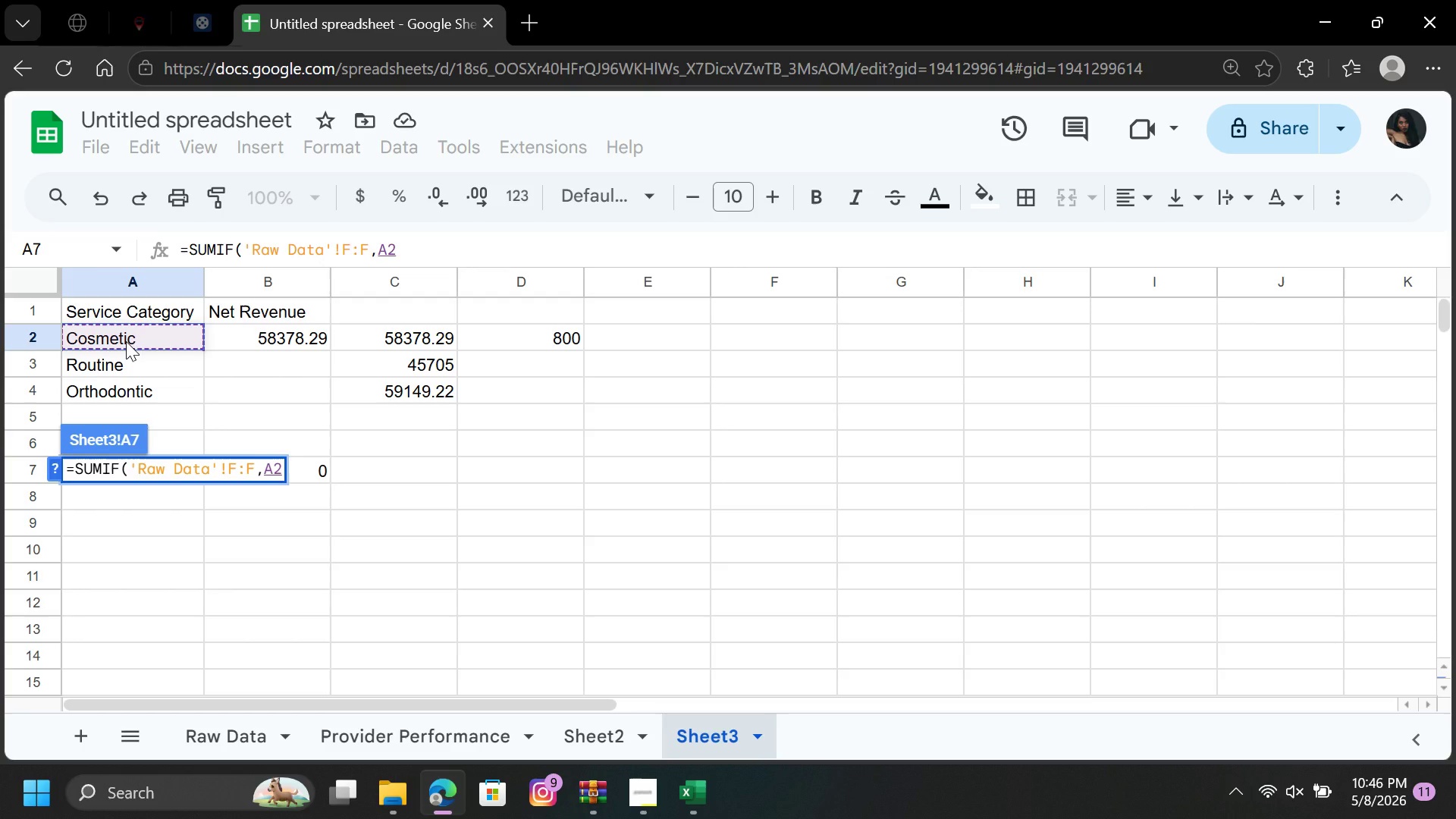 
key(Comma)
 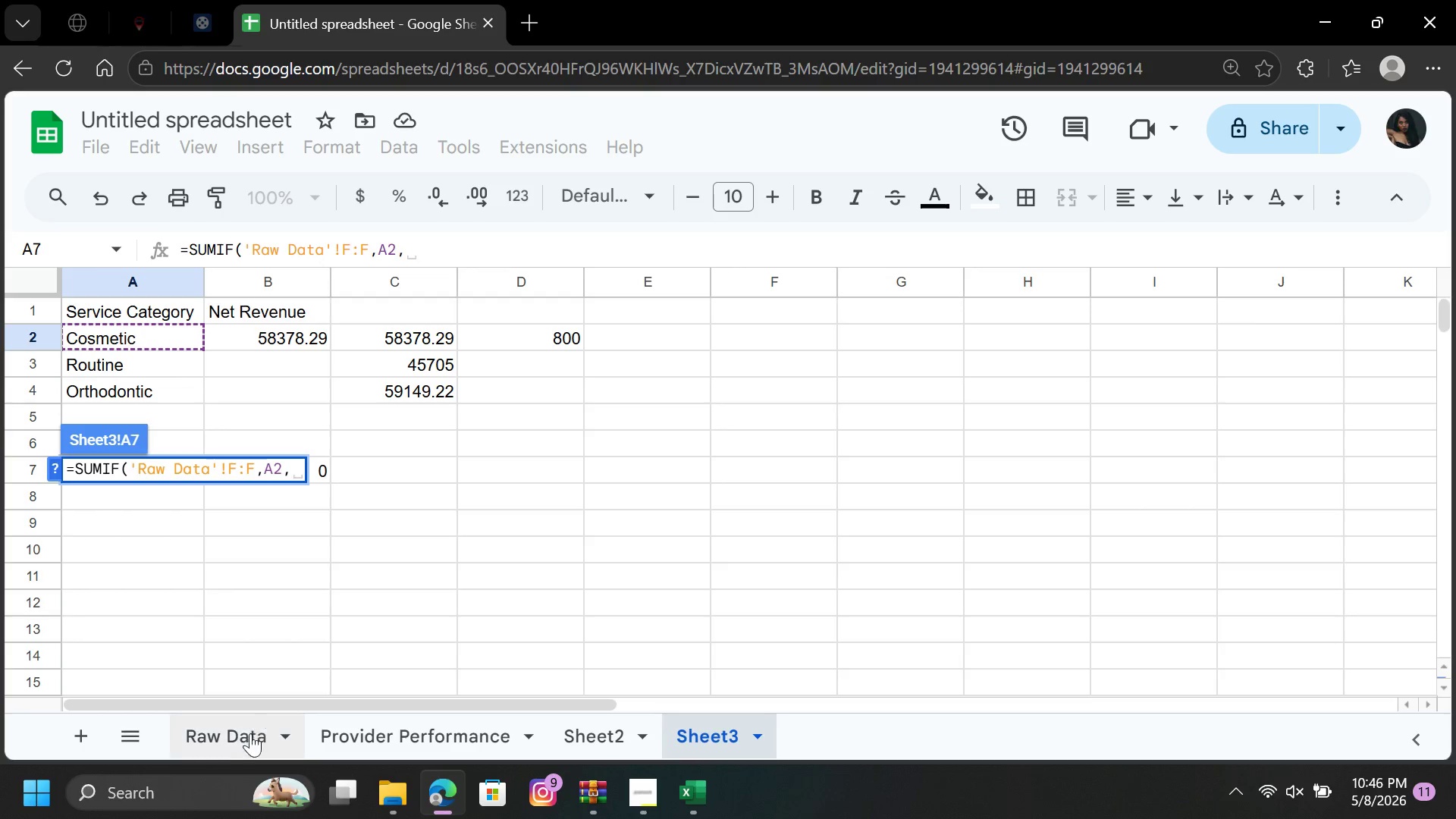 
left_click([237, 739])
 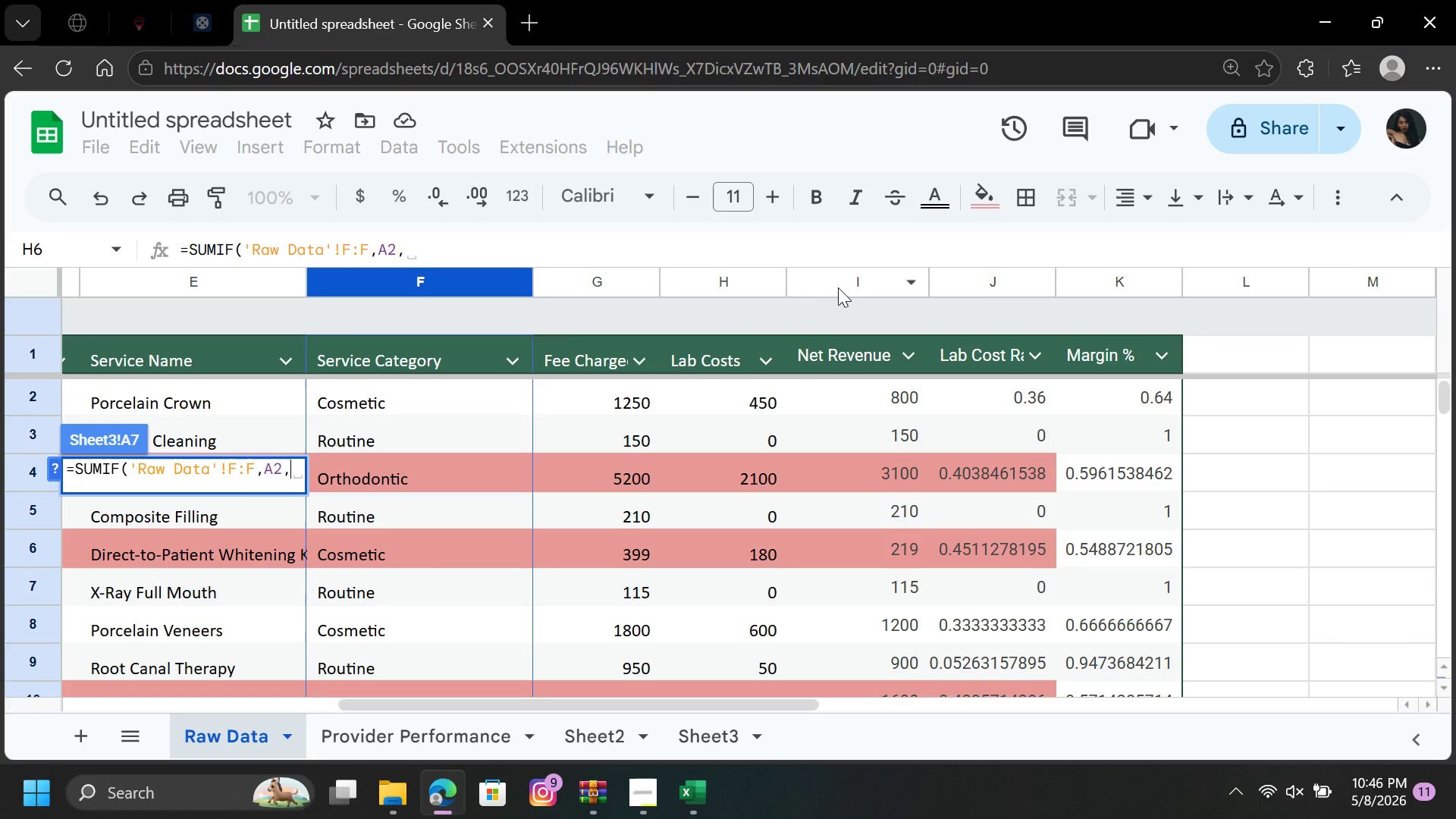 
left_click([841, 278])
 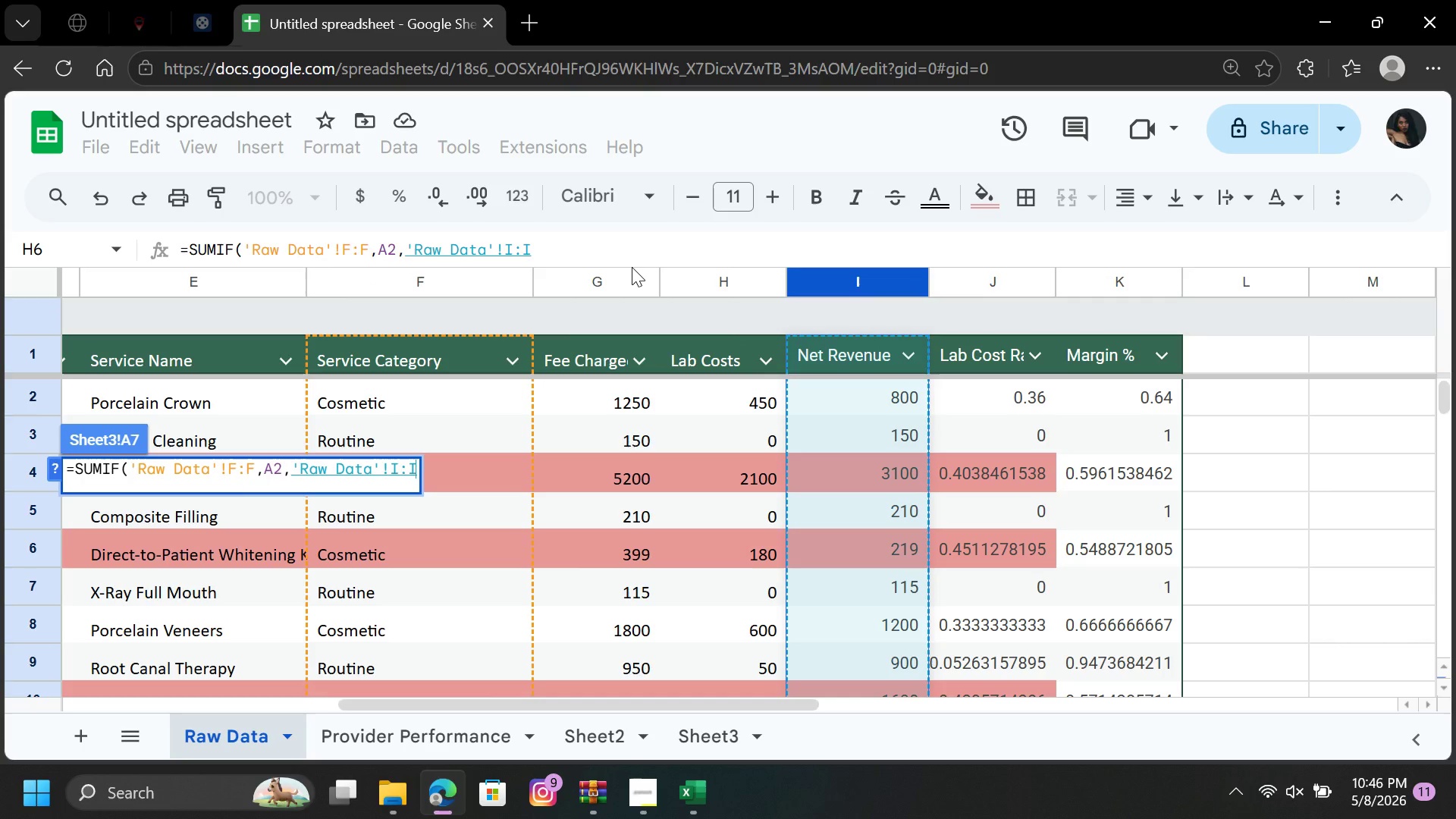 
key(Shift+0)
 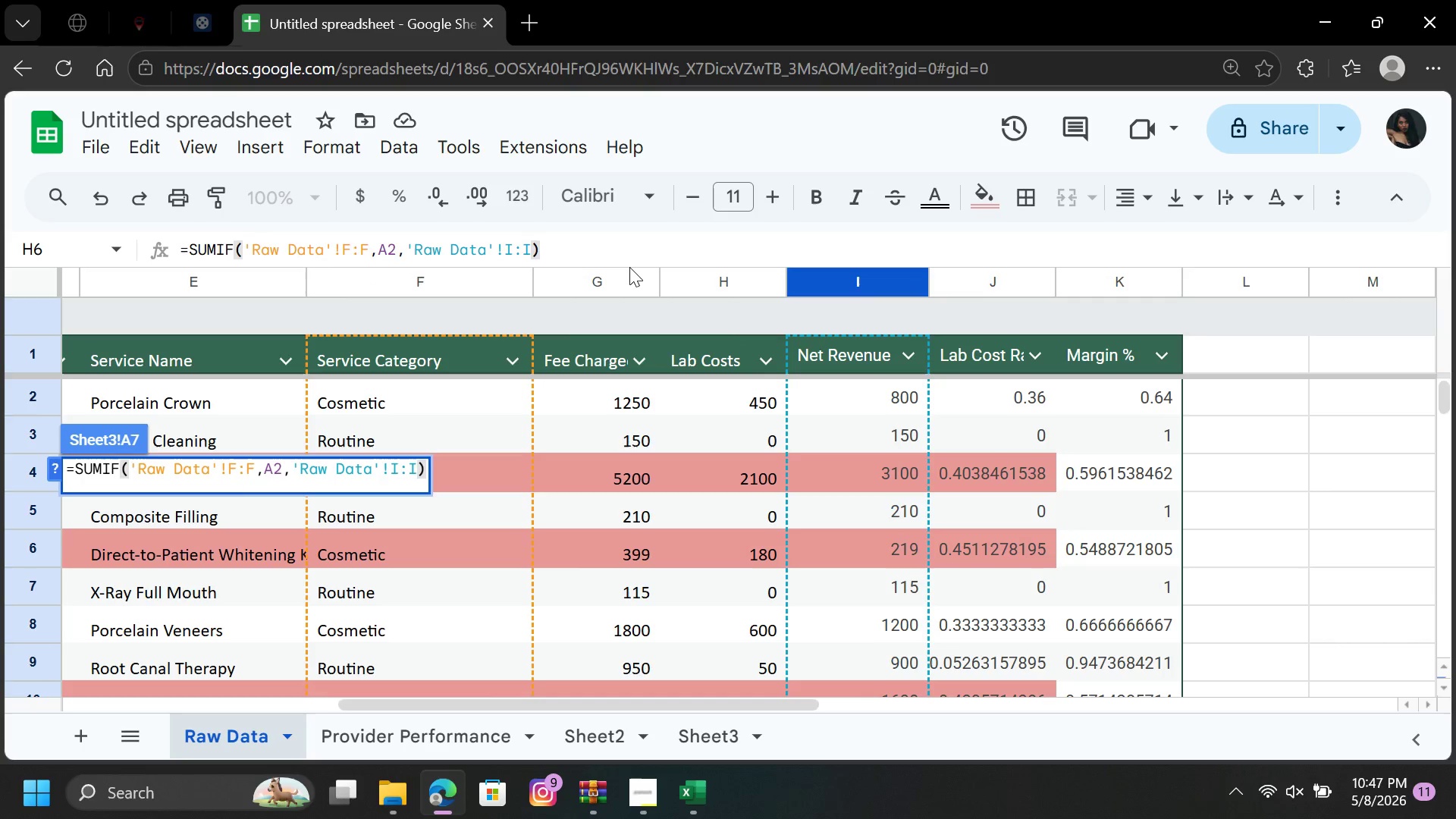 
key(Enter)
 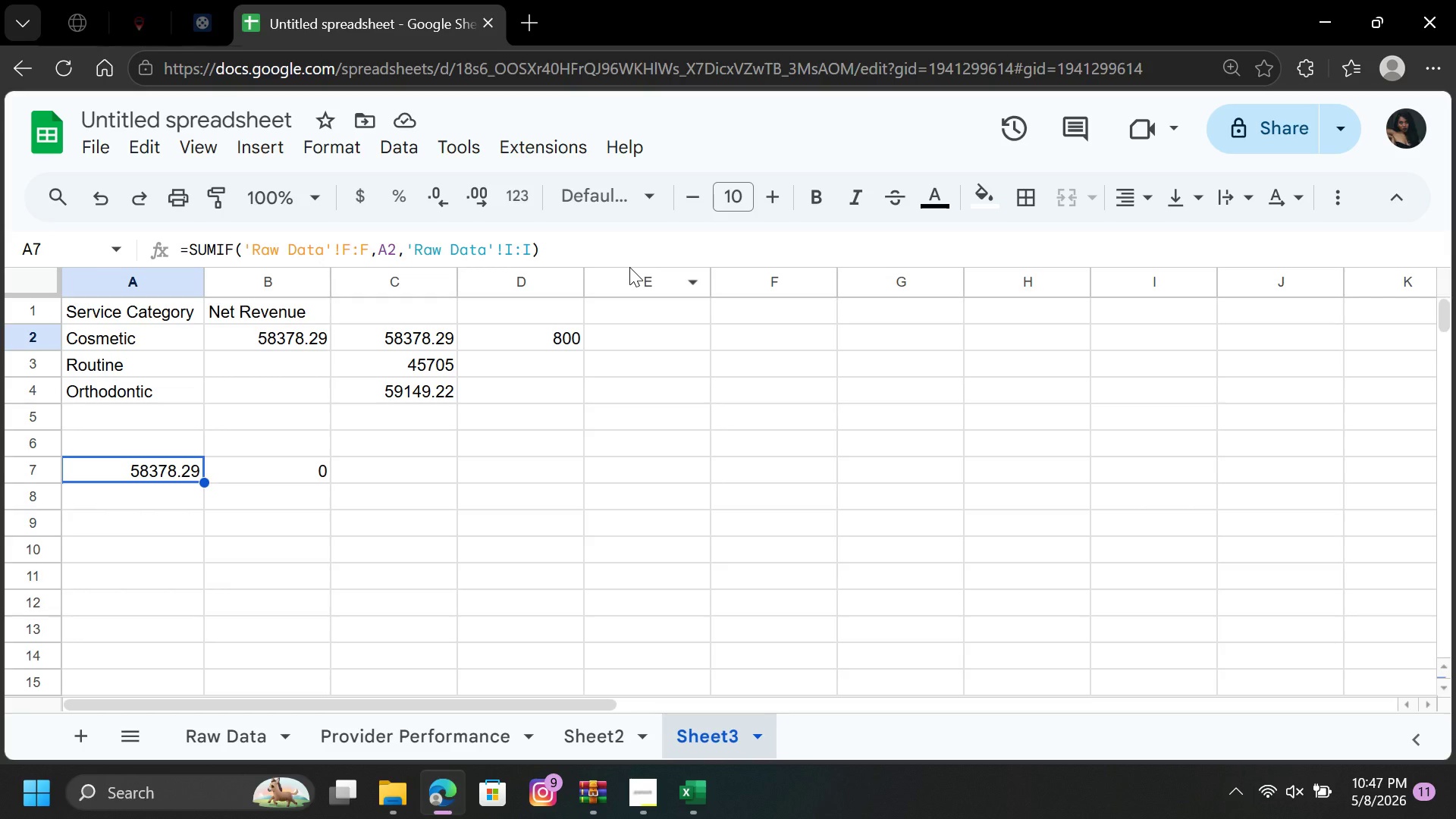 
wait(16.02)
 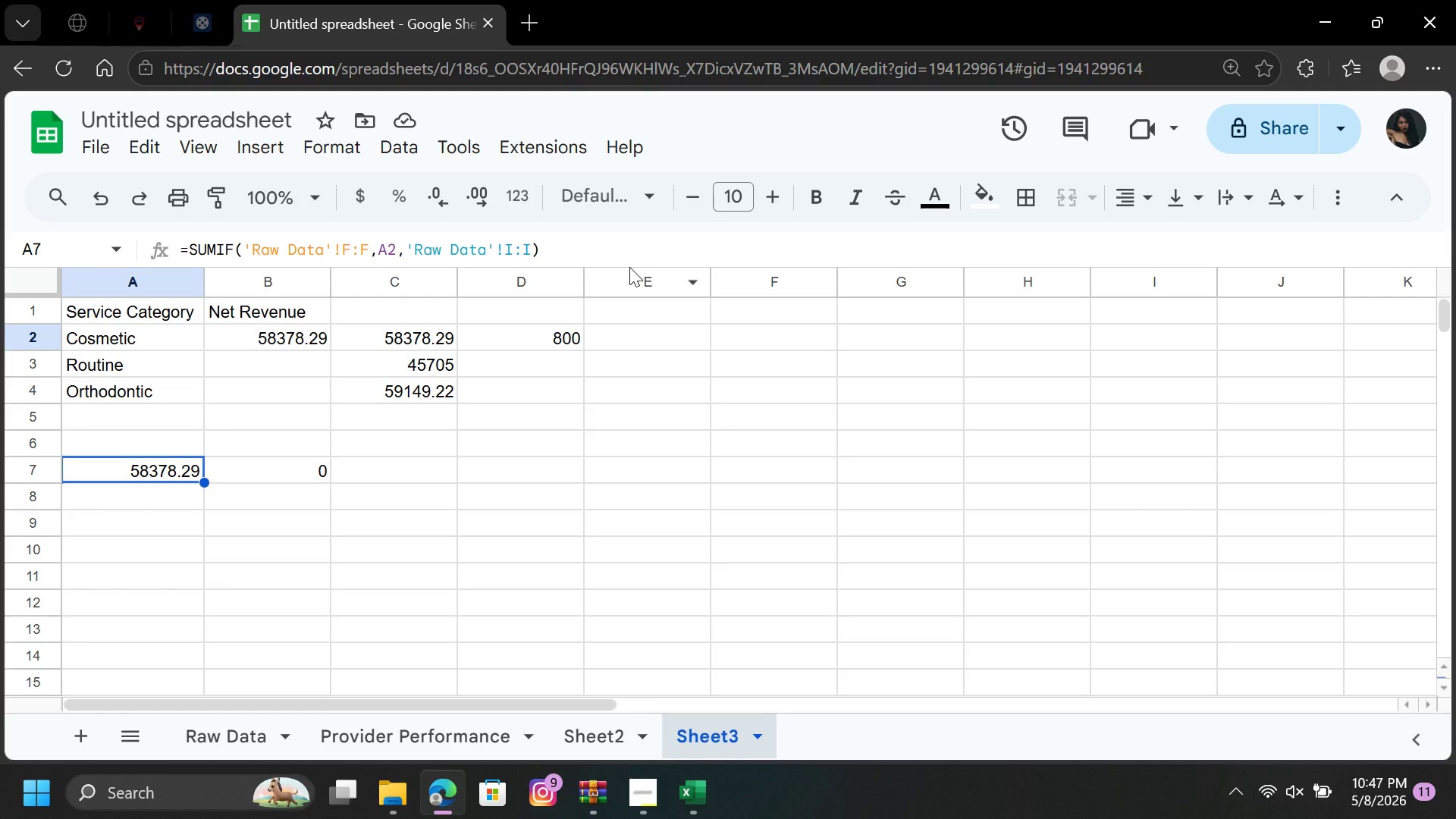 
left_click([187, 733])
 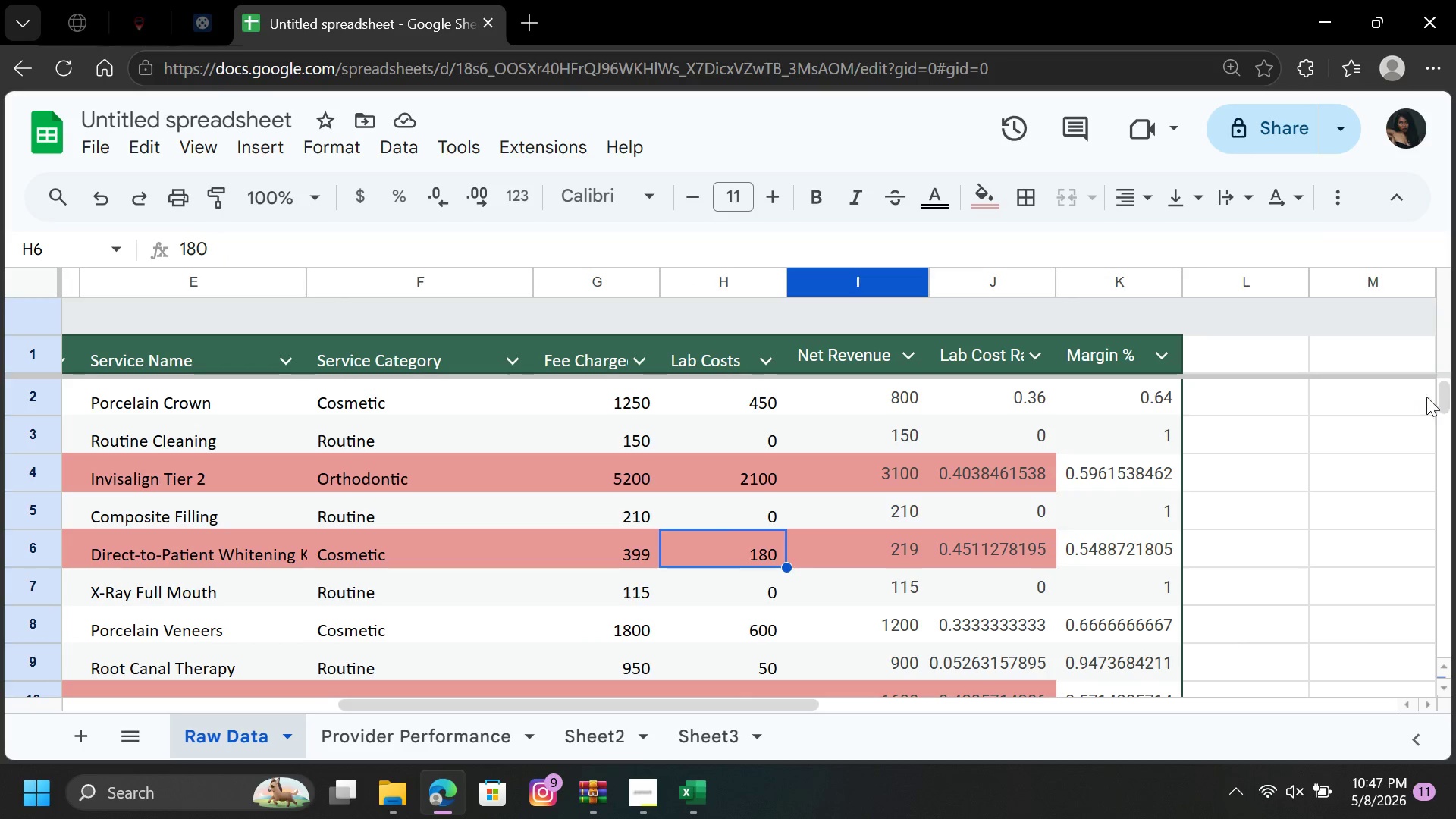 
left_click_drag(start_coordinate=[1441, 400], to_coordinate=[1432, 667])
 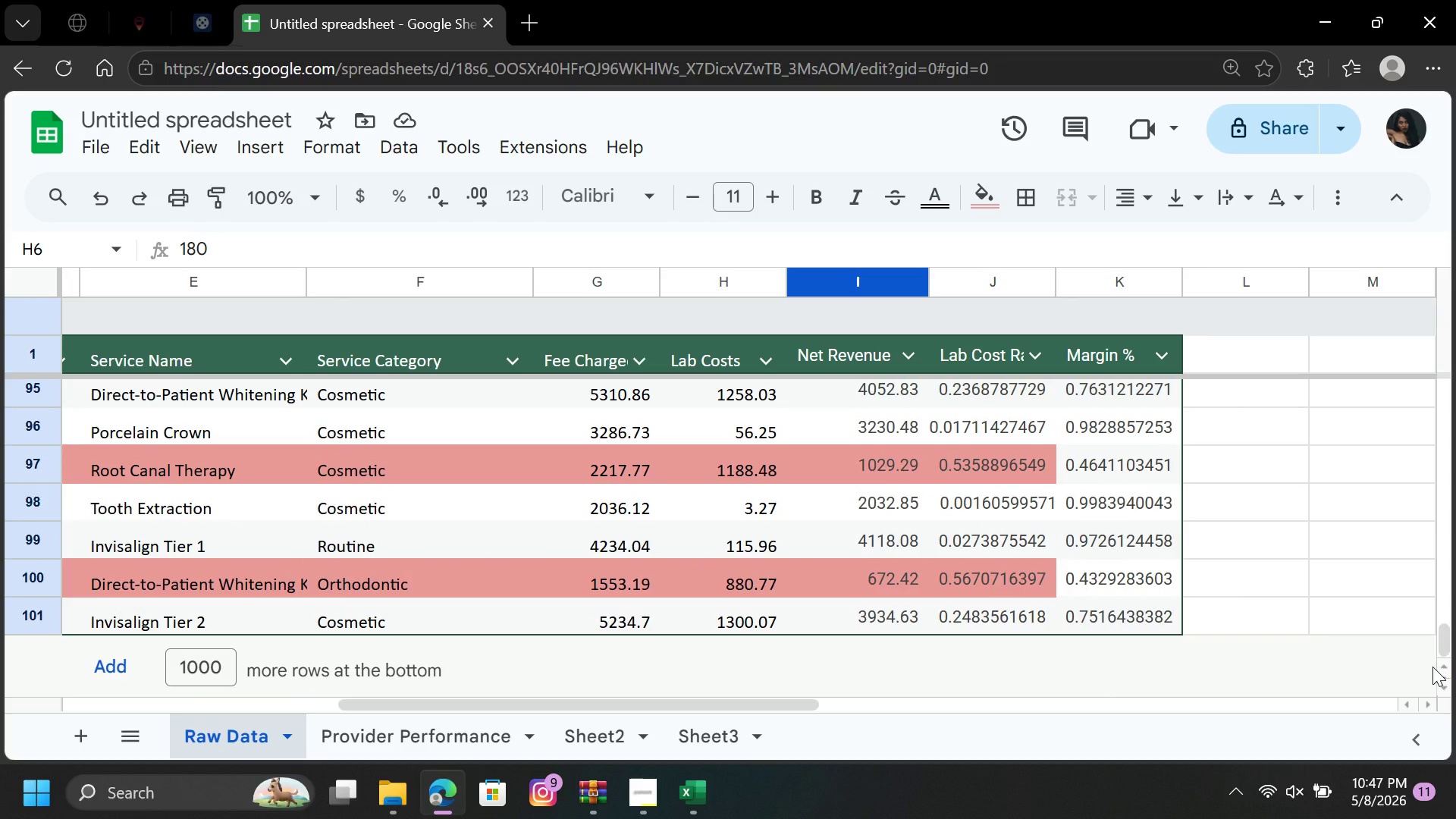 
wait(11.07)
 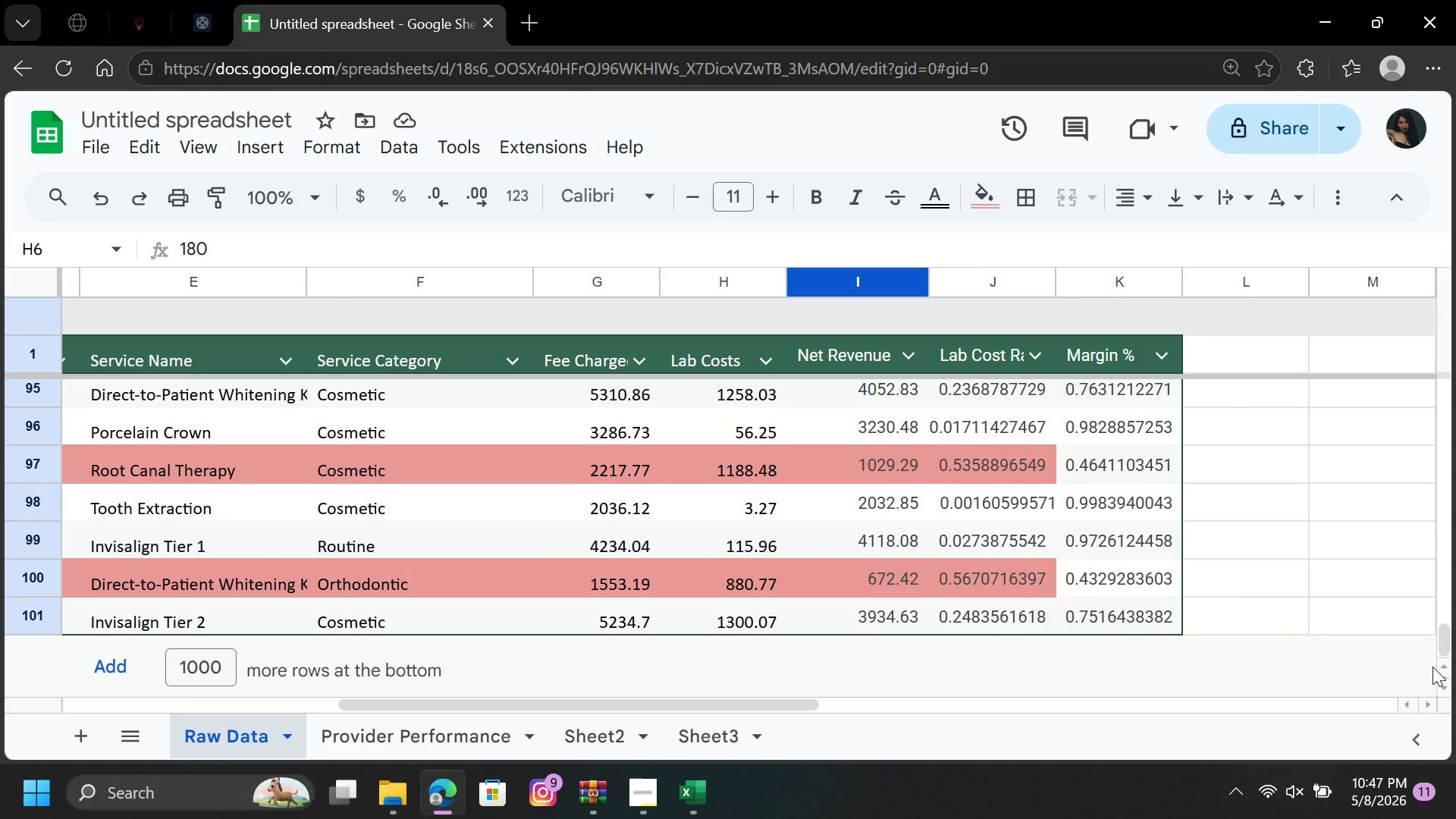 
mouse_move([640, 757])
 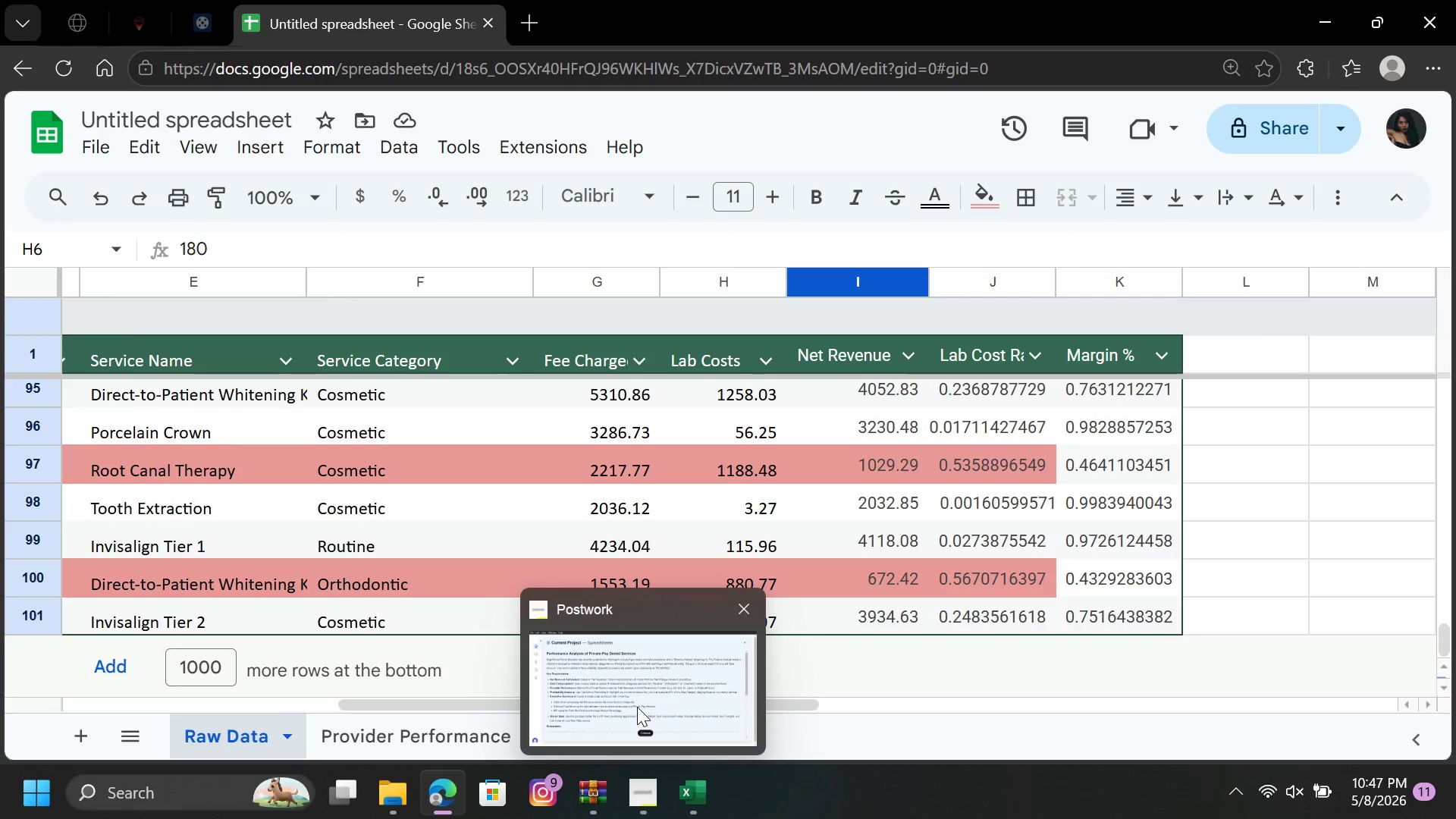 
left_click([637, 707])